 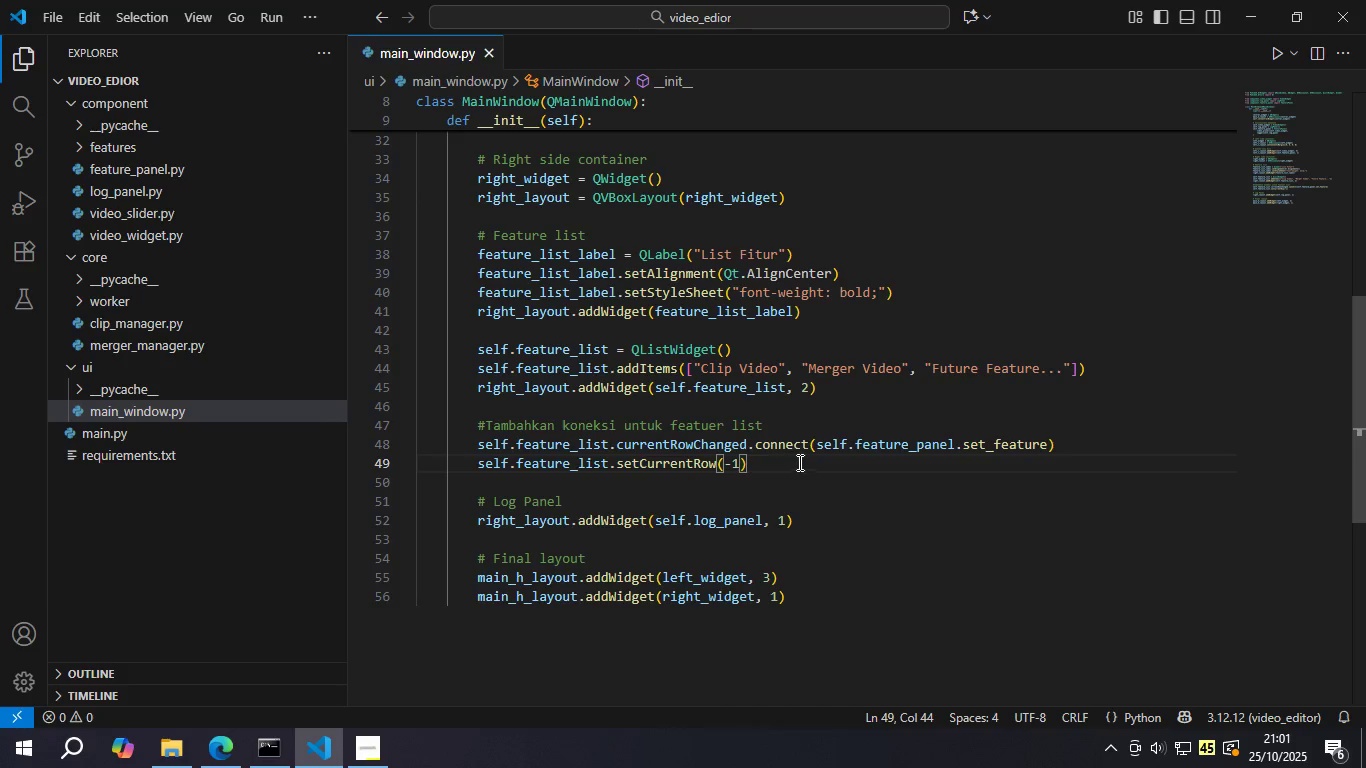 
scroll: coordinate [836, 428], scroll_direction: up, amount: 2.0
 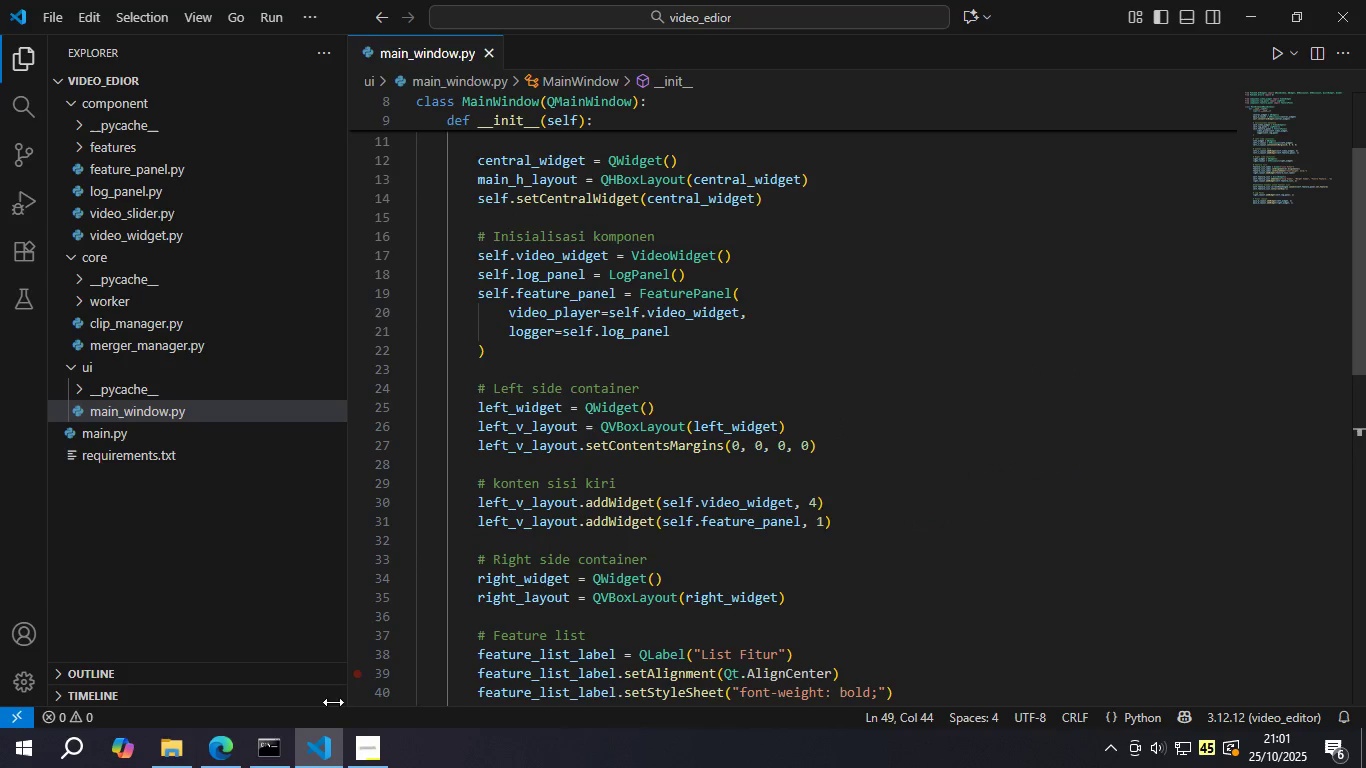 
left_click([262, 761])
 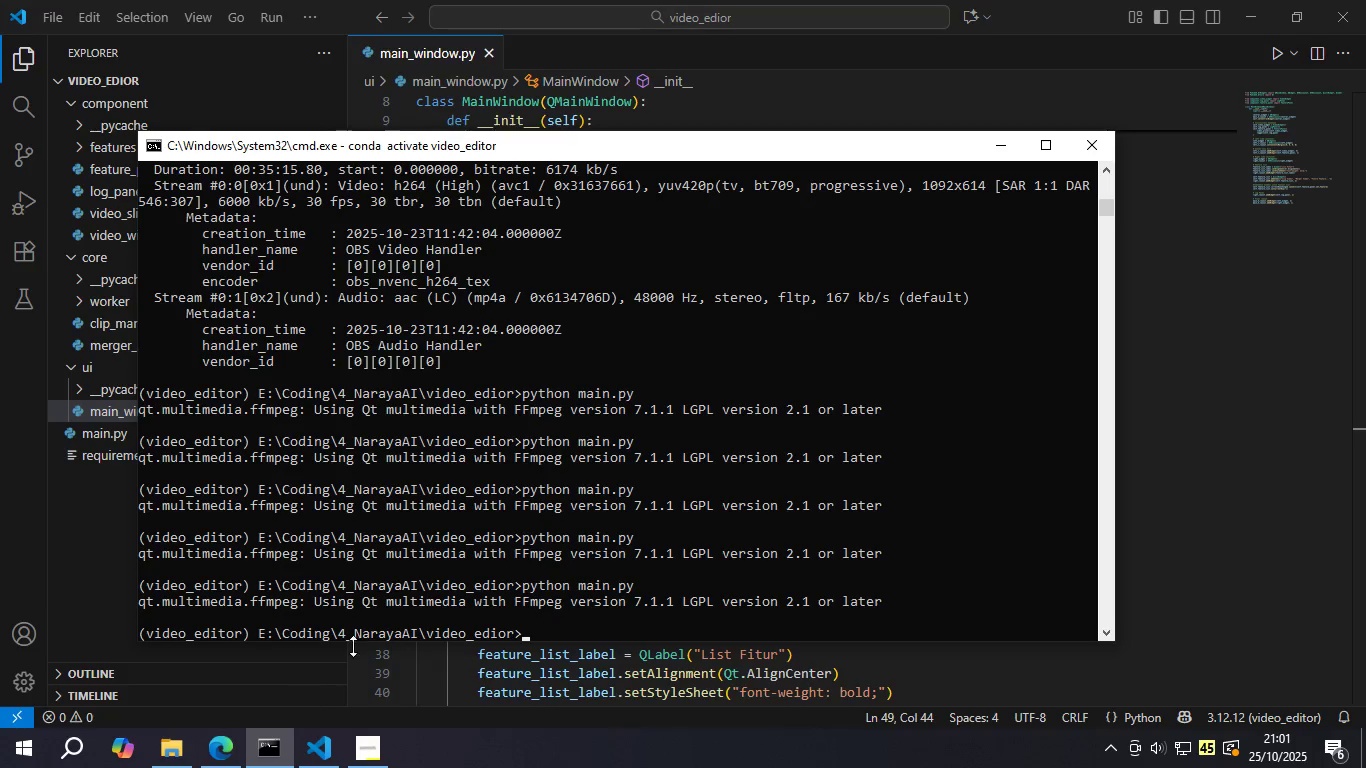 
left_click([450, 547])
 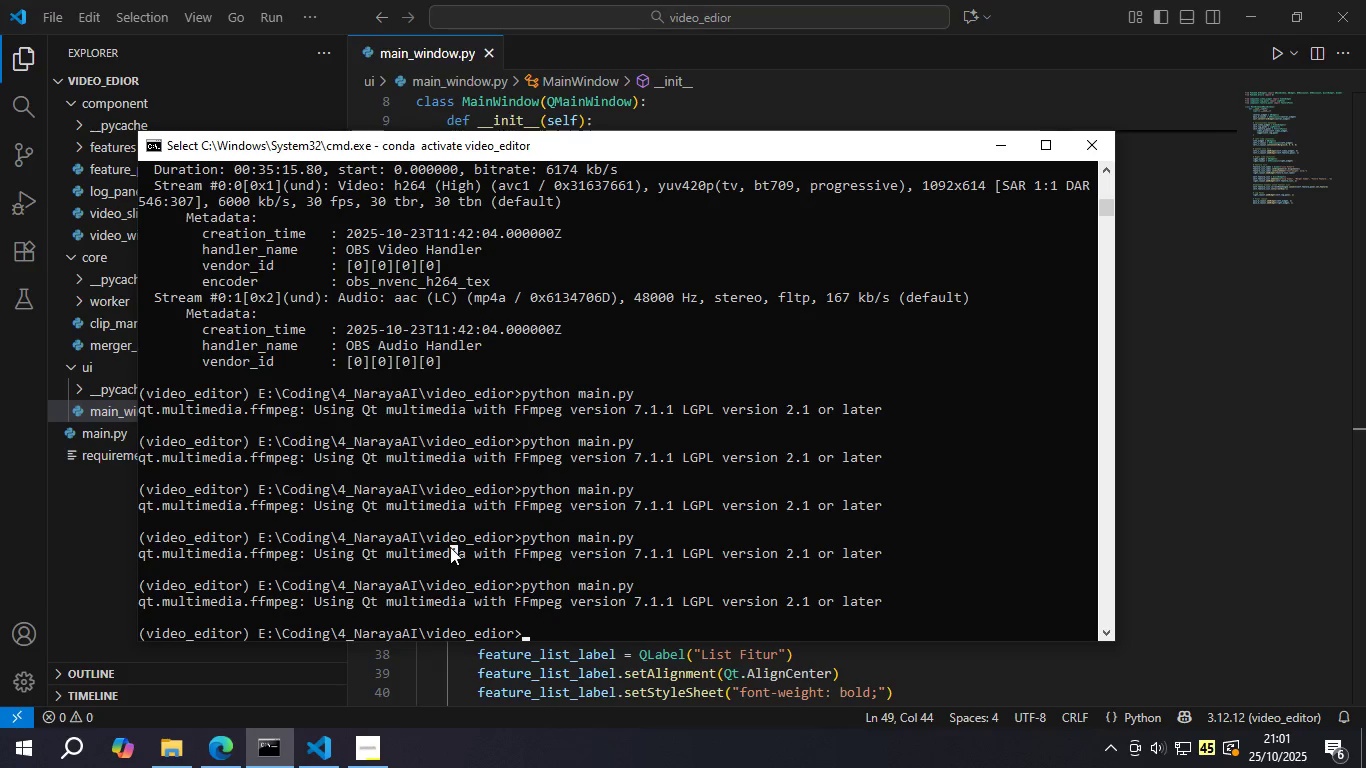 
key(Enter)
 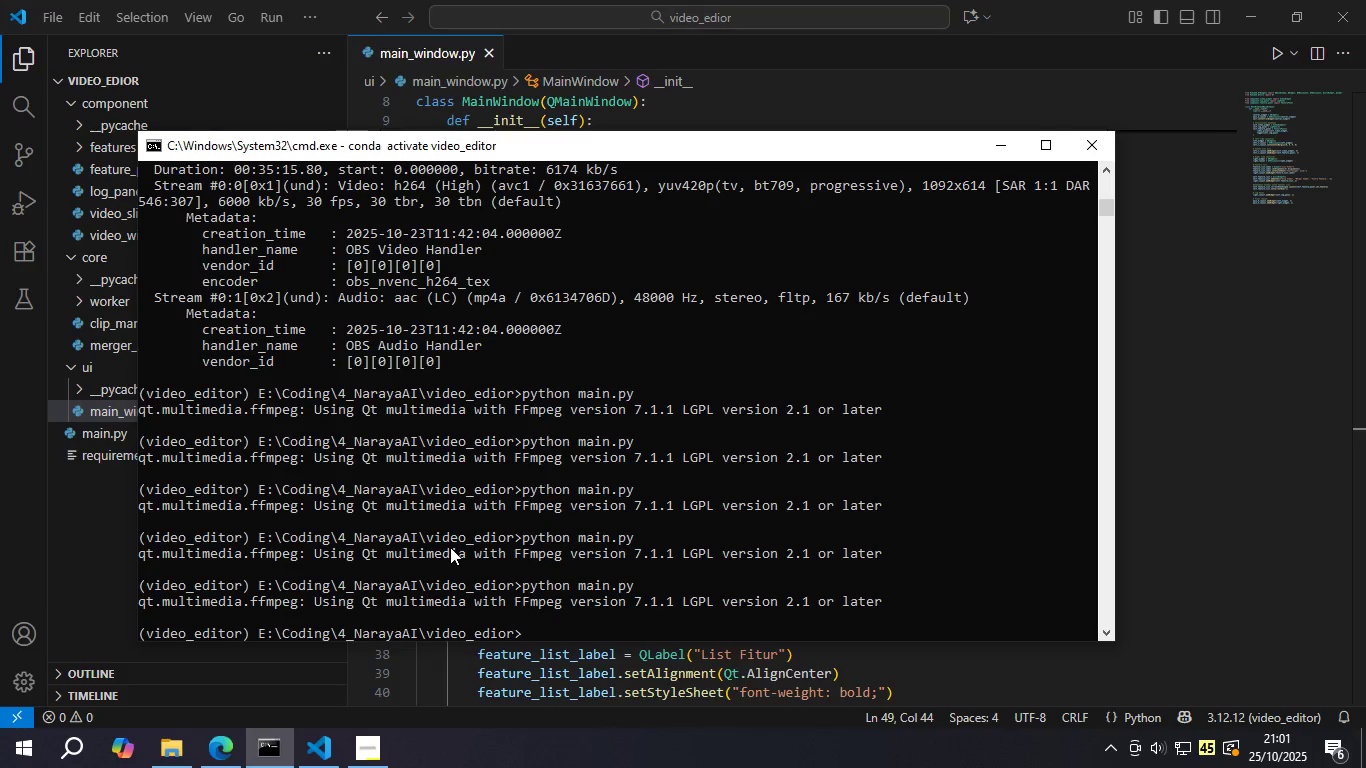 
key(ArrowUp)
 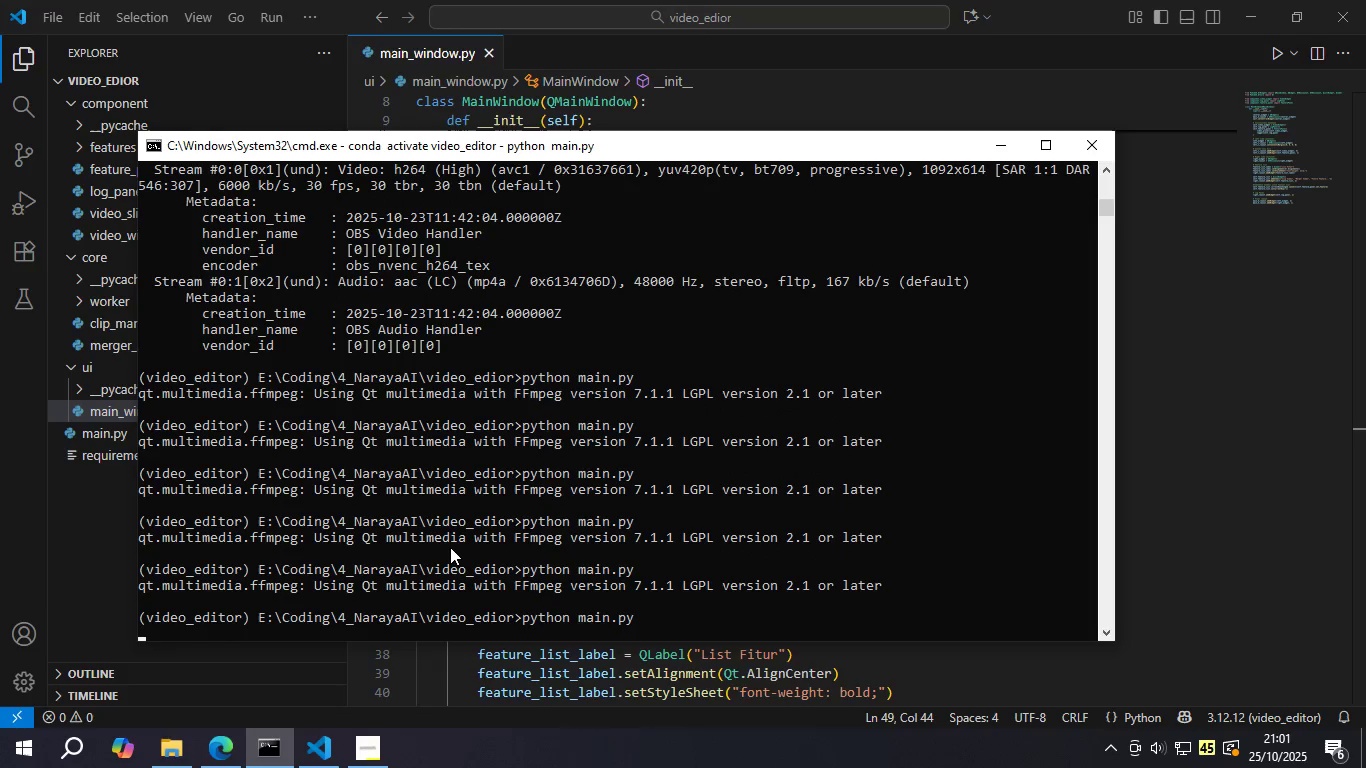 
key(Enter)
 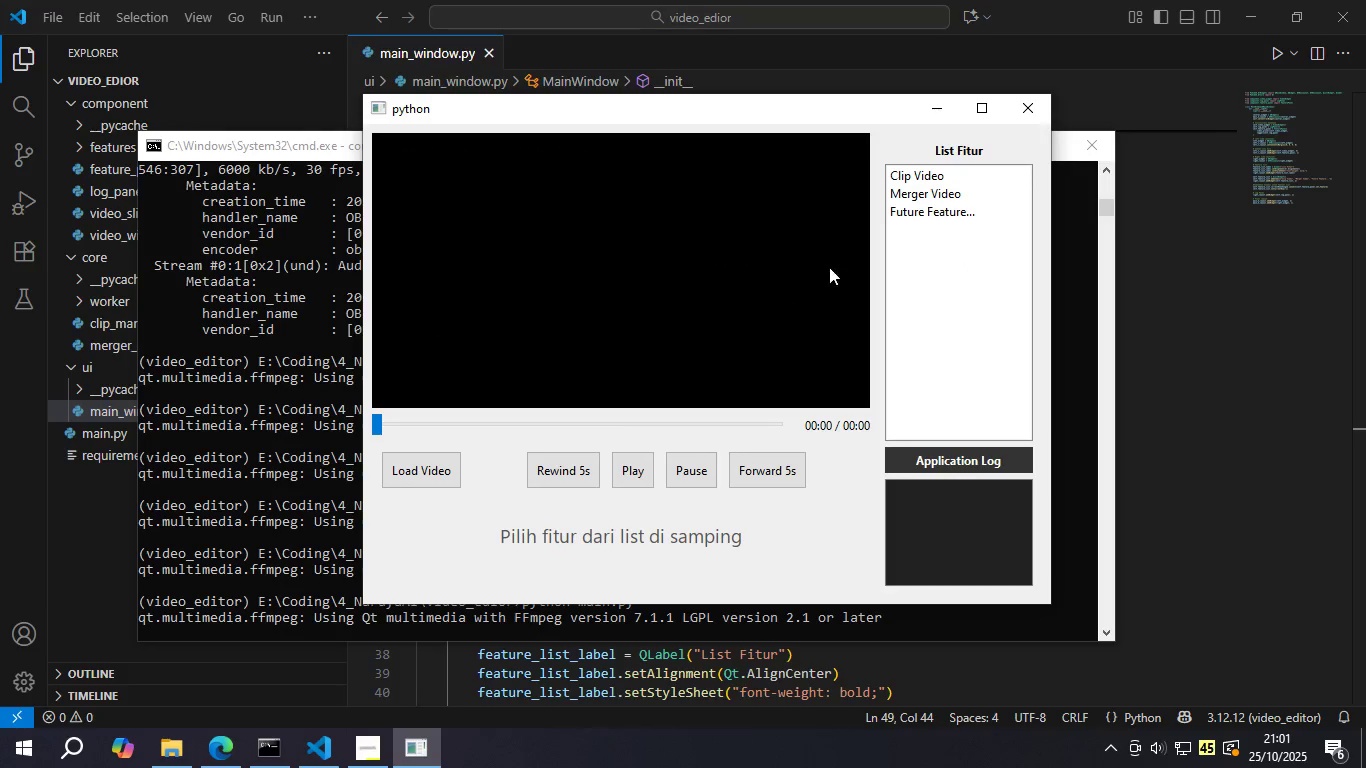 
left_click([916, 179])
 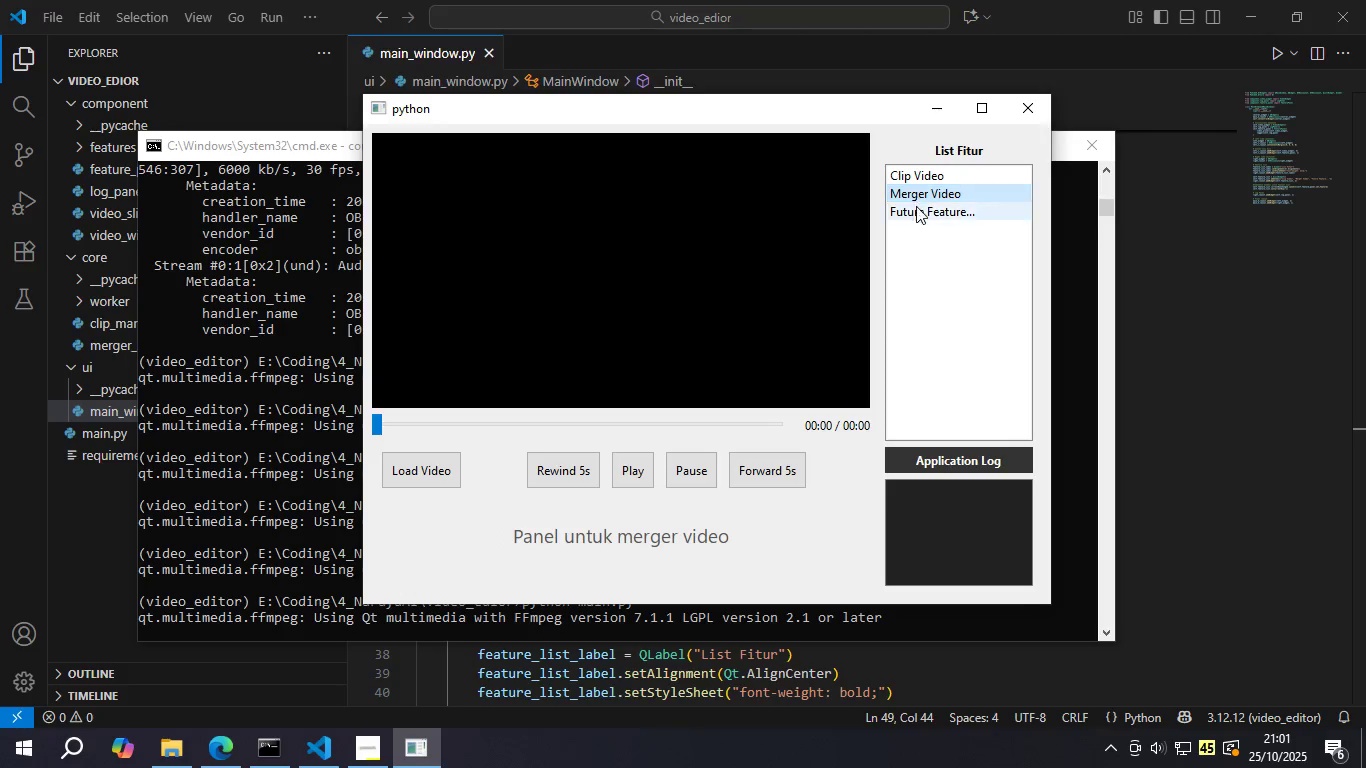 
double_click([918, 211])
 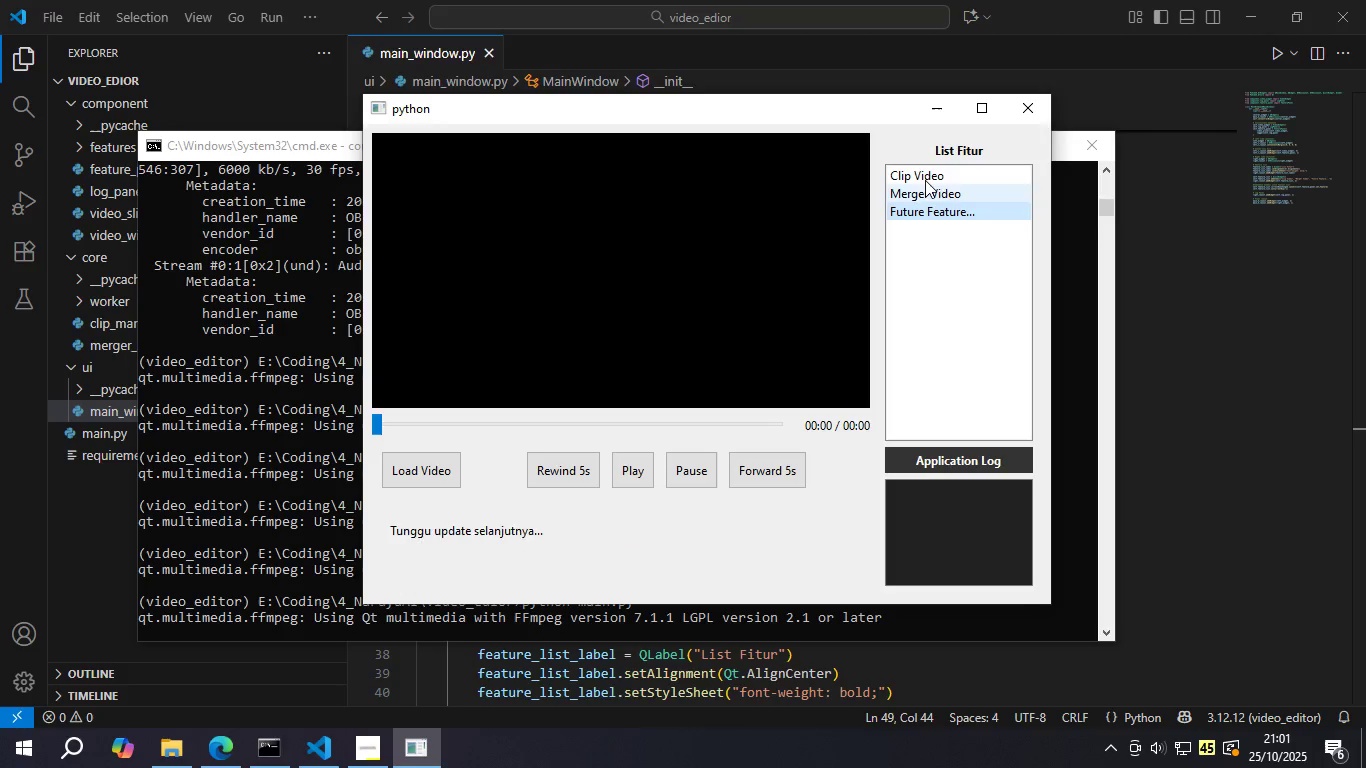 
left_click([925, 170])
 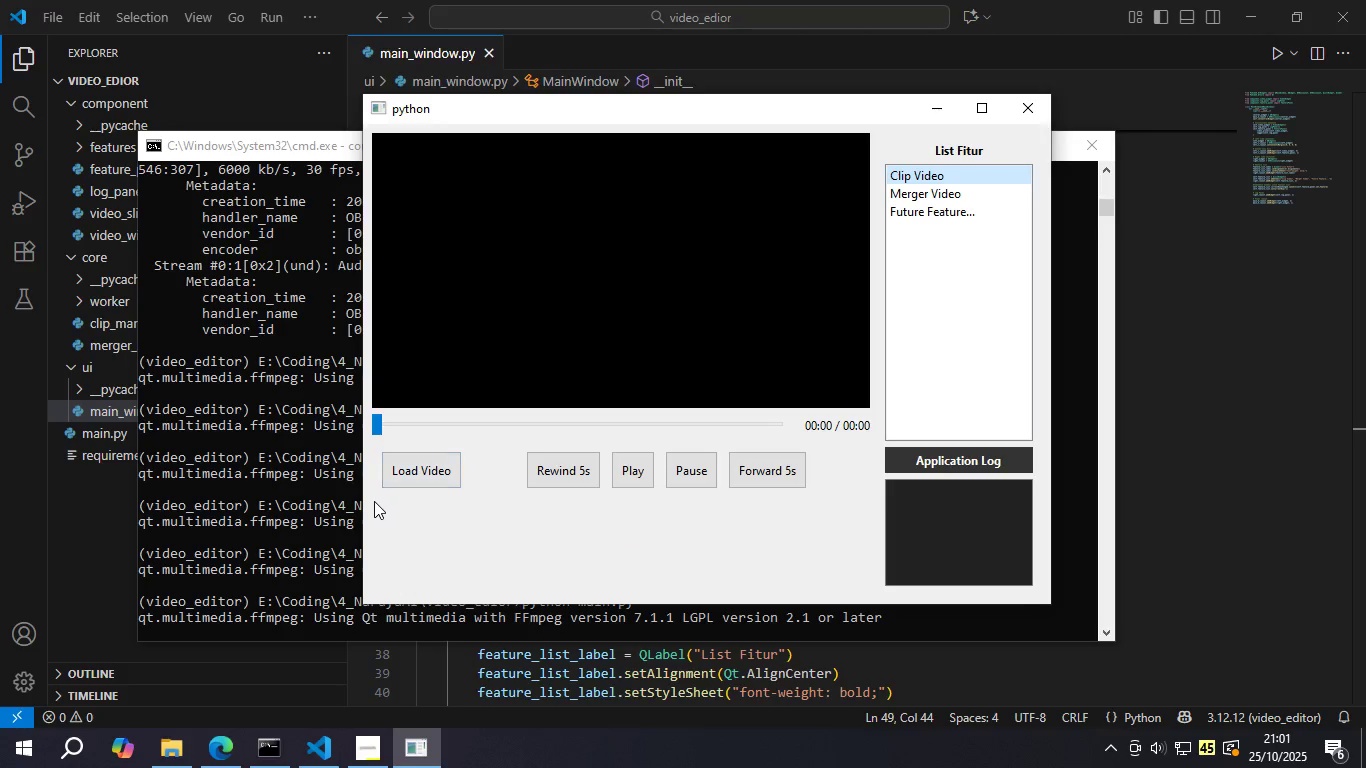 
left_click([396, 478])
 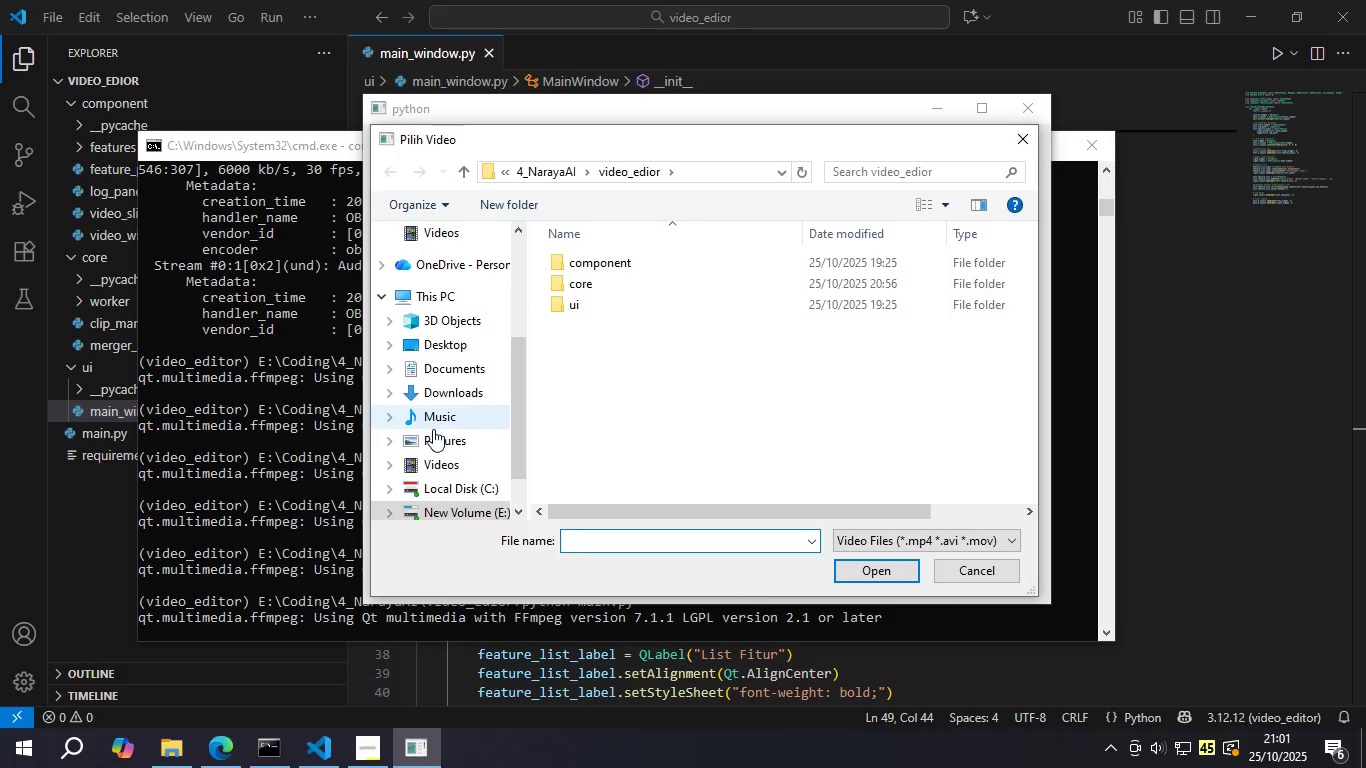 
left_click([435, 467])
 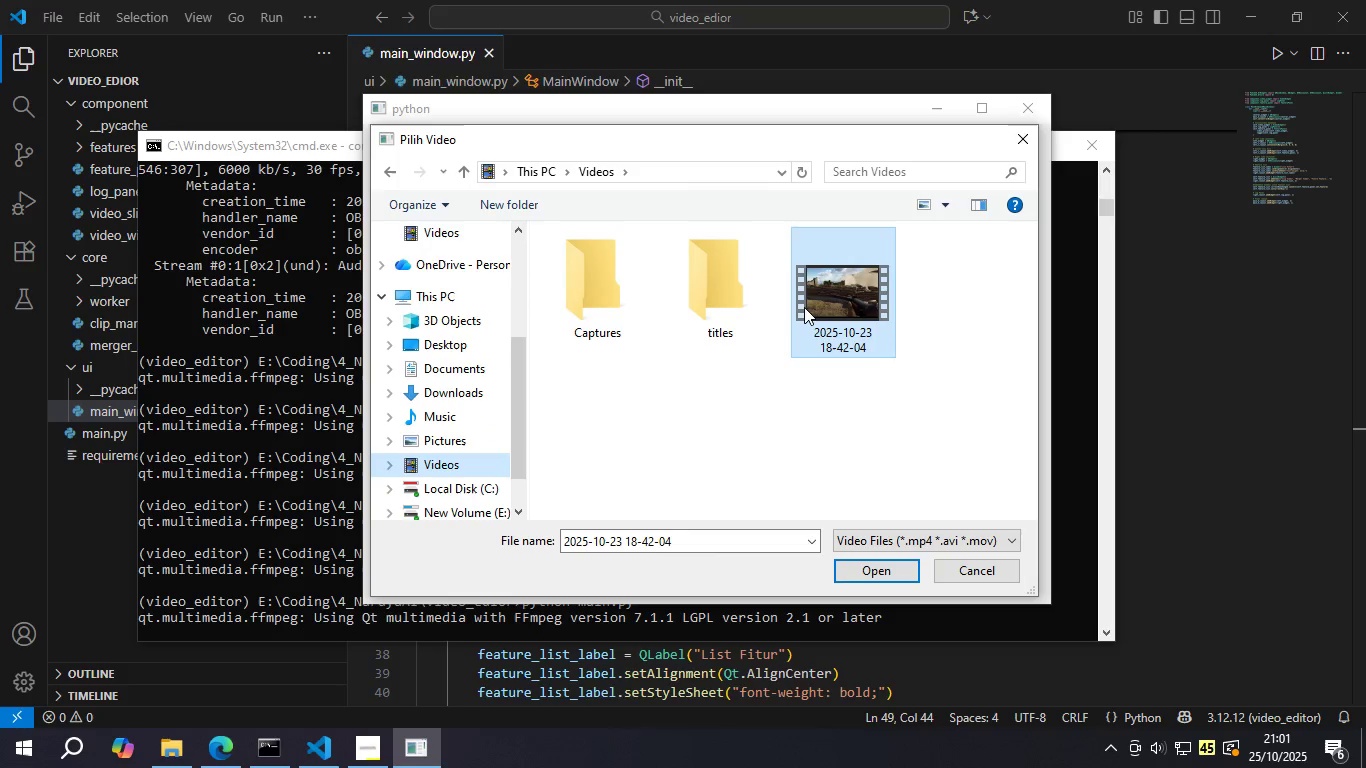 
double_click([804, 307])
 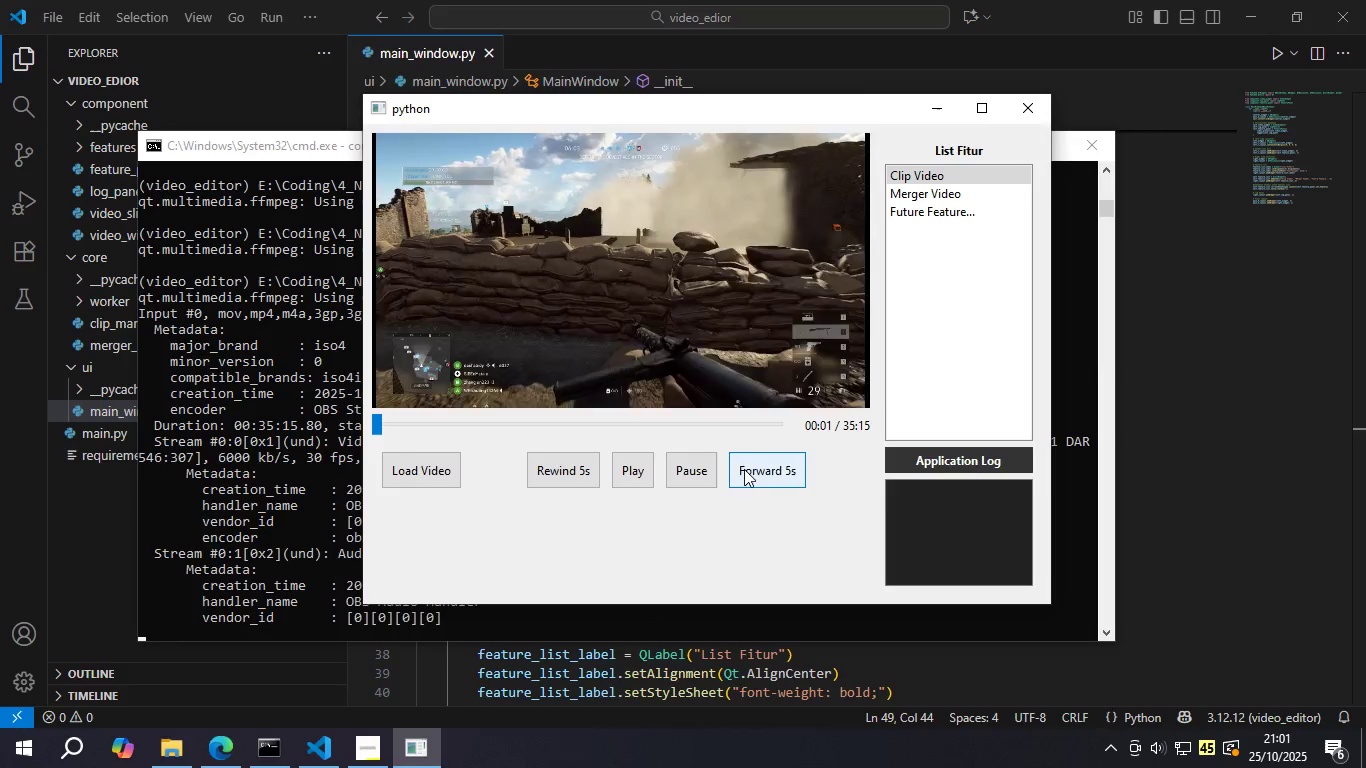 
left_click([759, 471])
 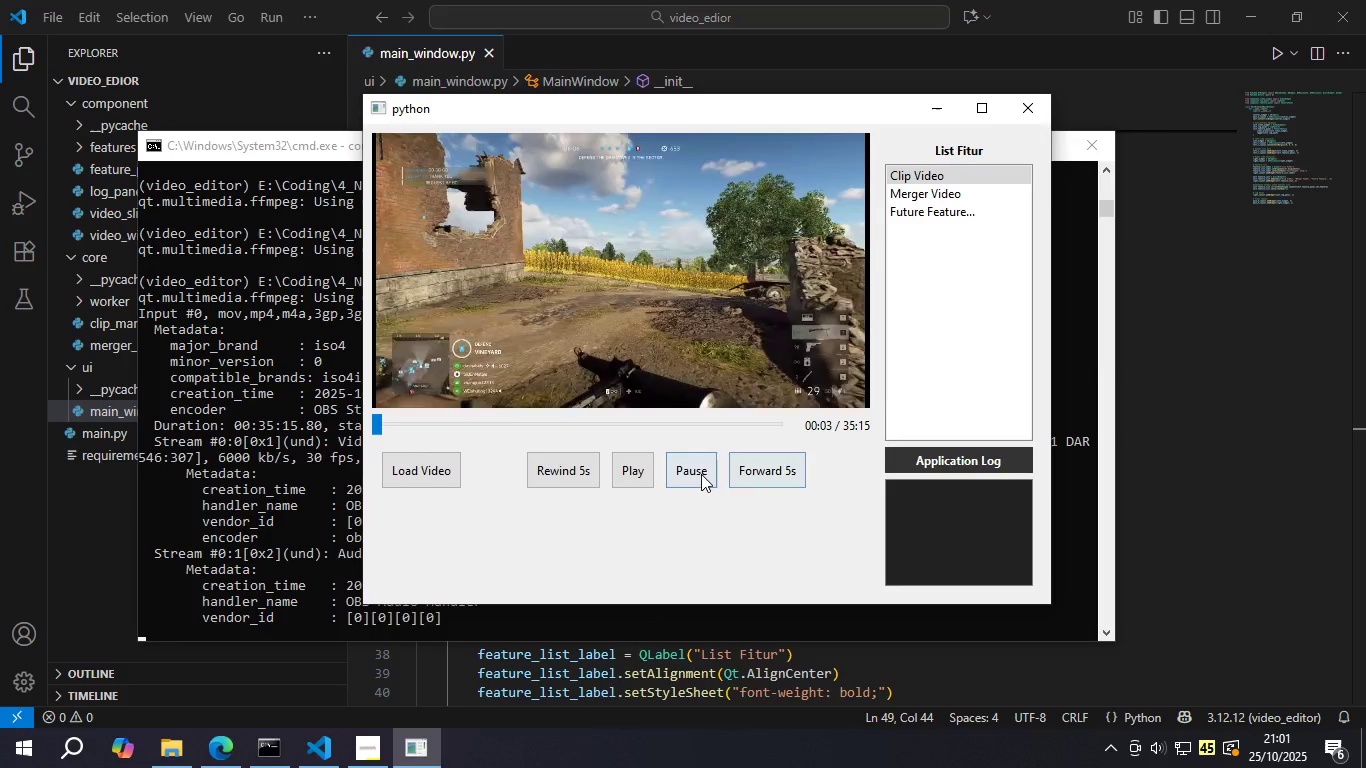 
left_click([699, 474])
 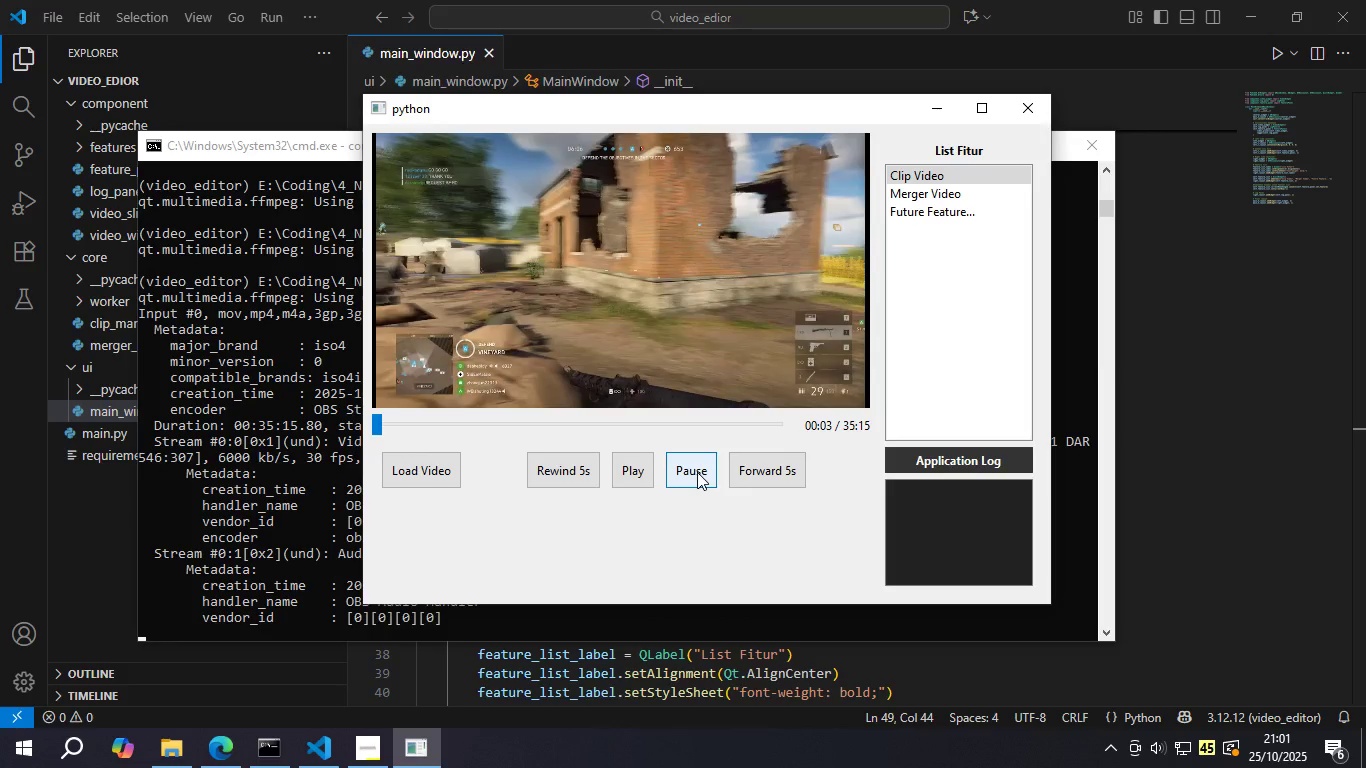 
left_click([697, 472])
 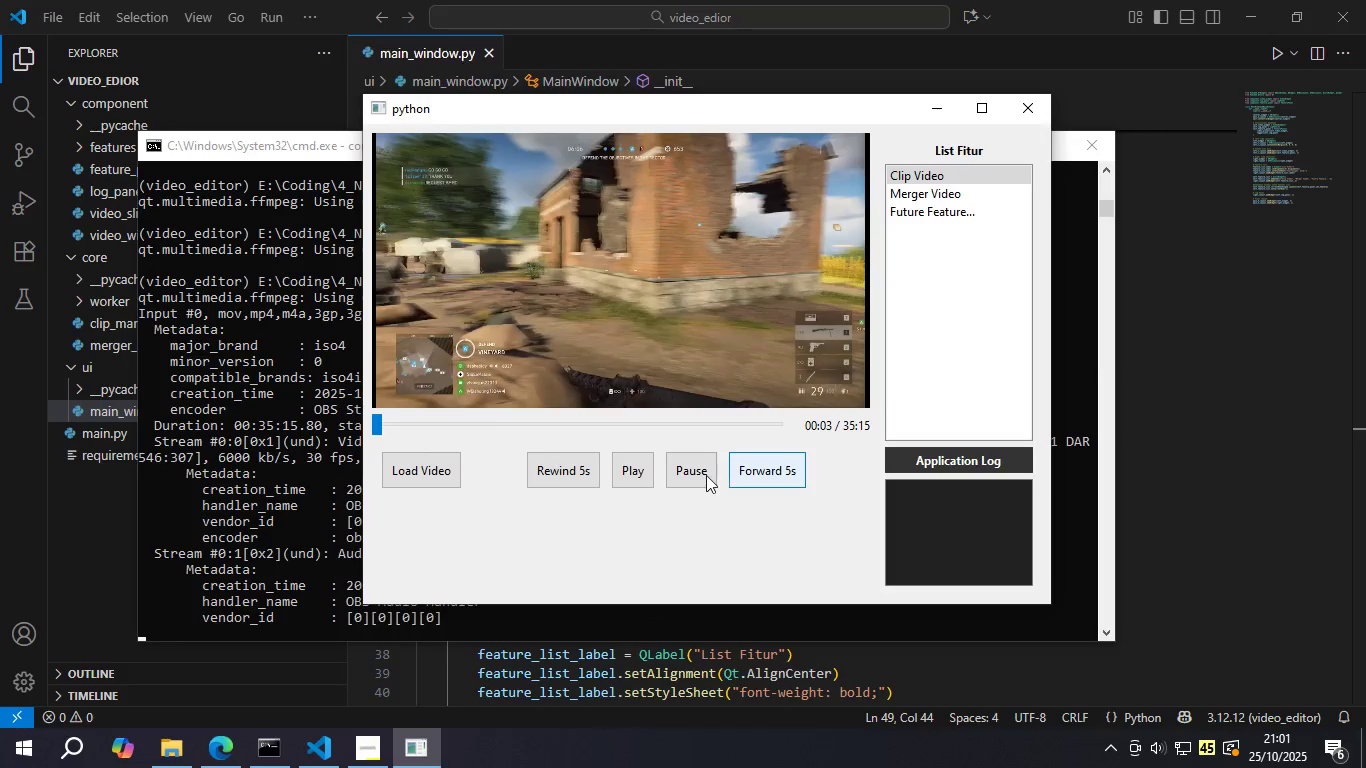 
left_click([706, 475])
 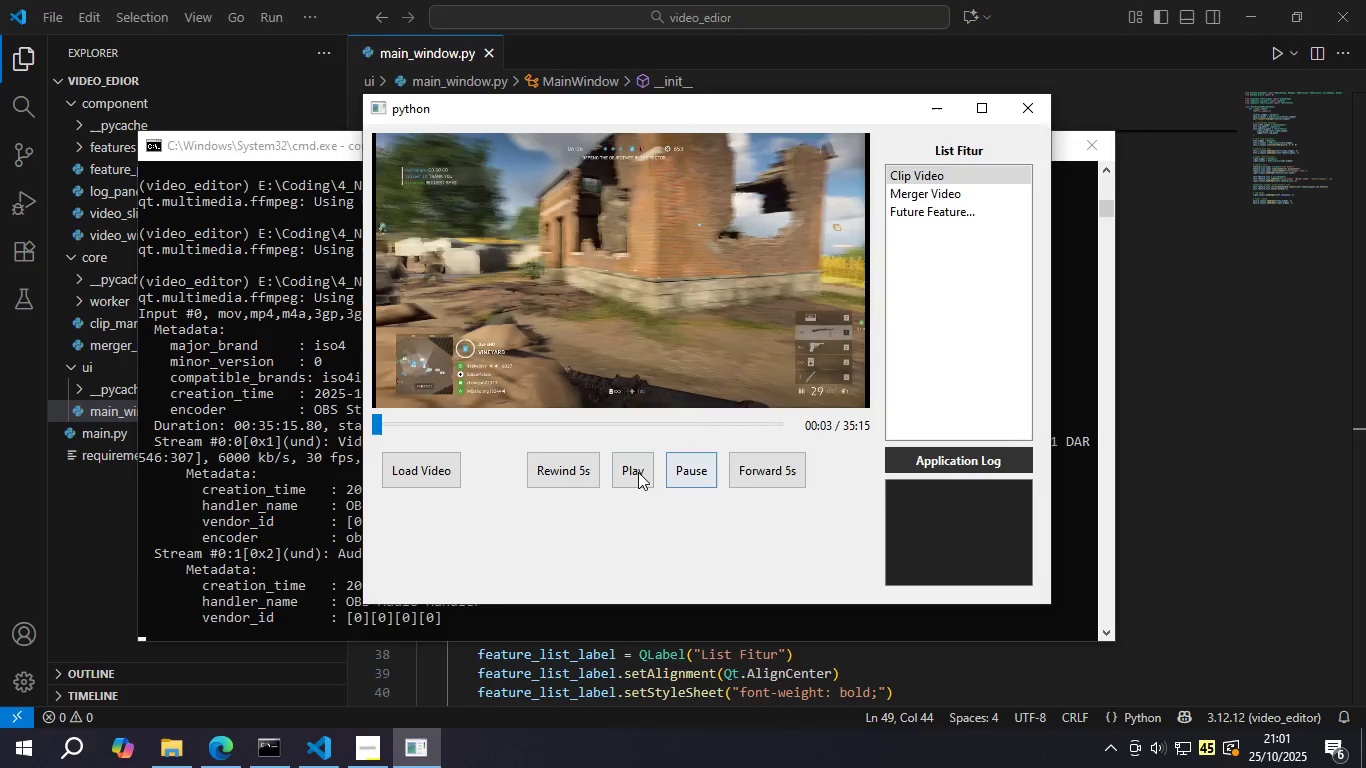 
left_click([634, 471])
 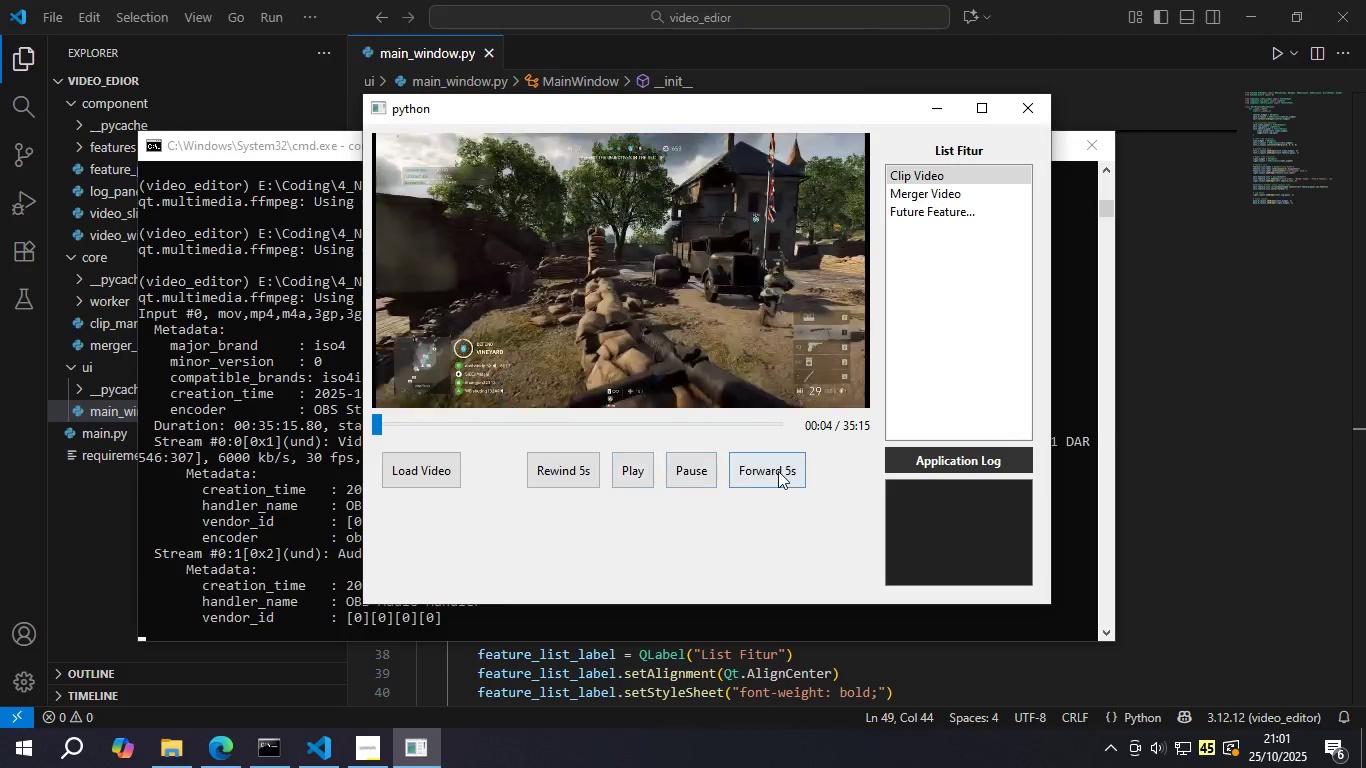 
left_click([782, 469])
 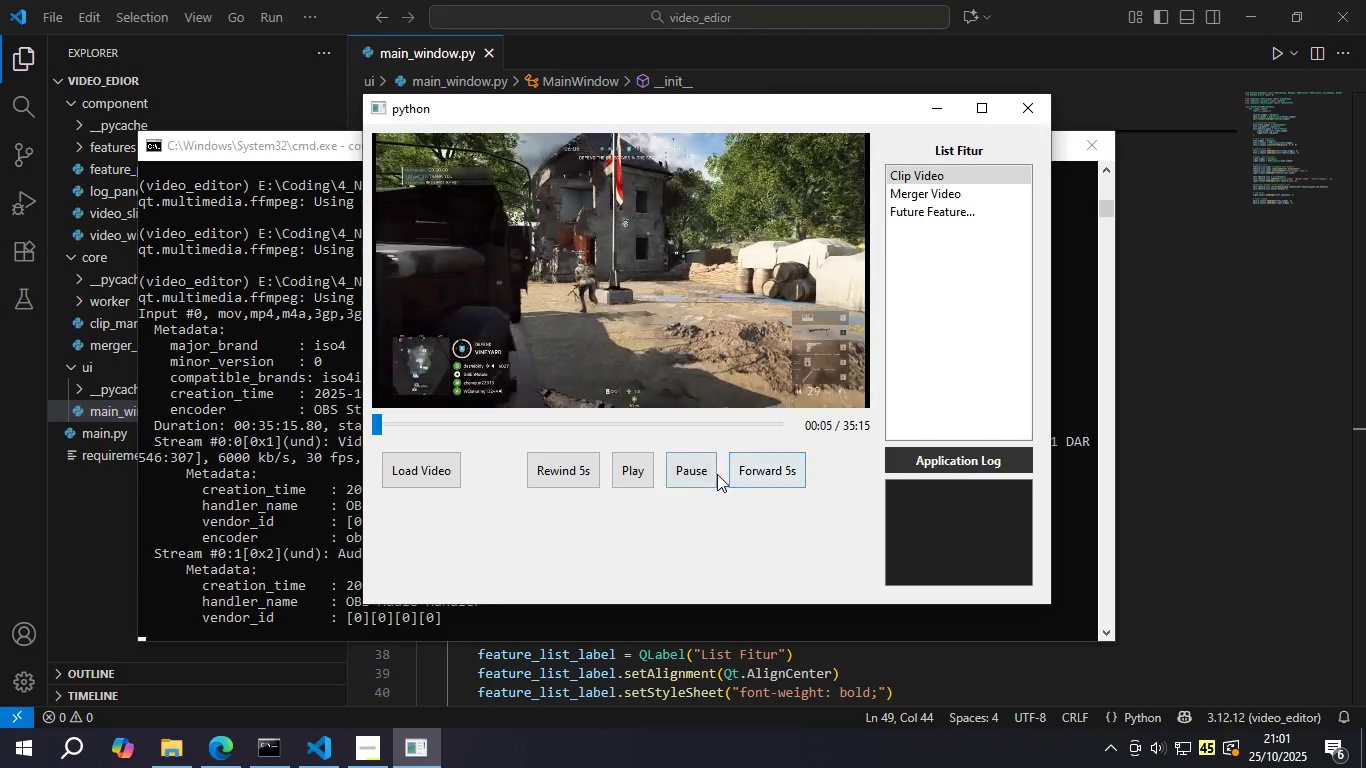 
left_click([784, 464])
 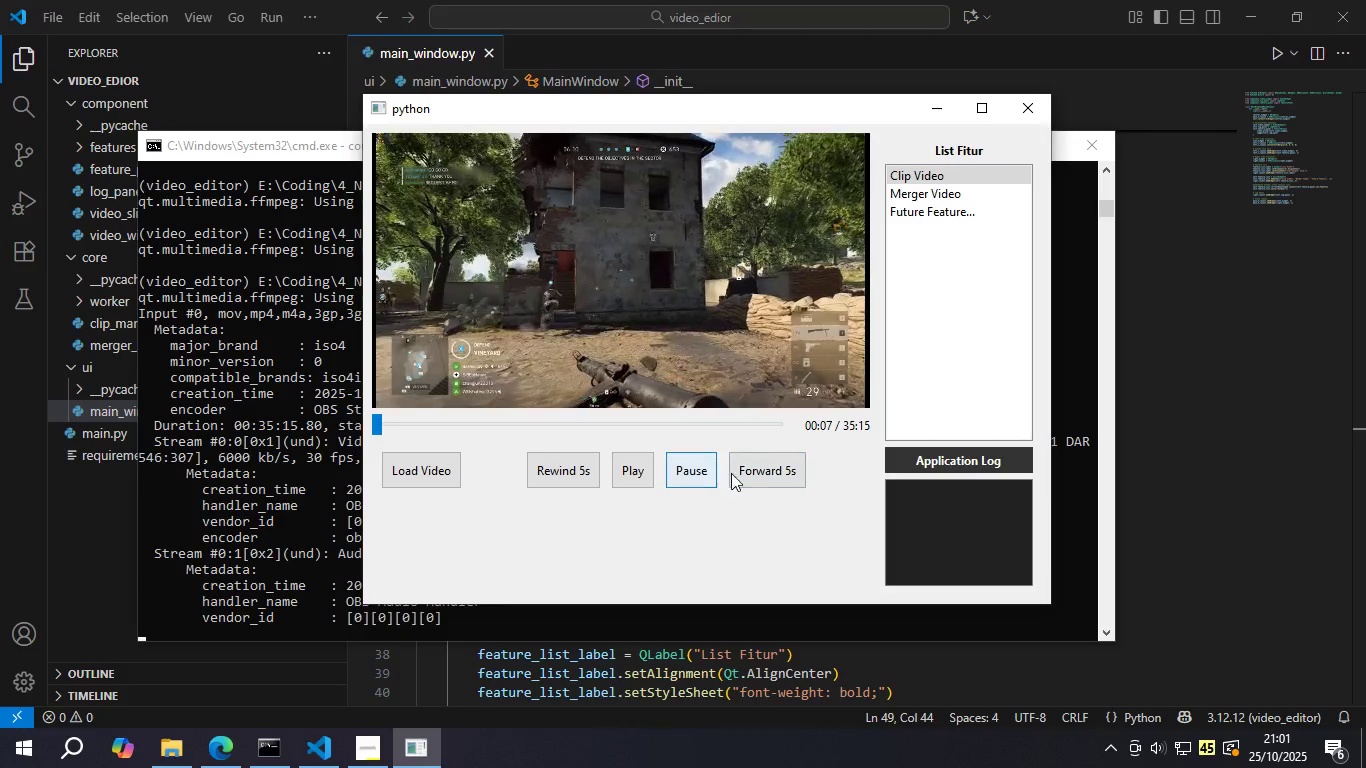 
left_click([764, 467])
 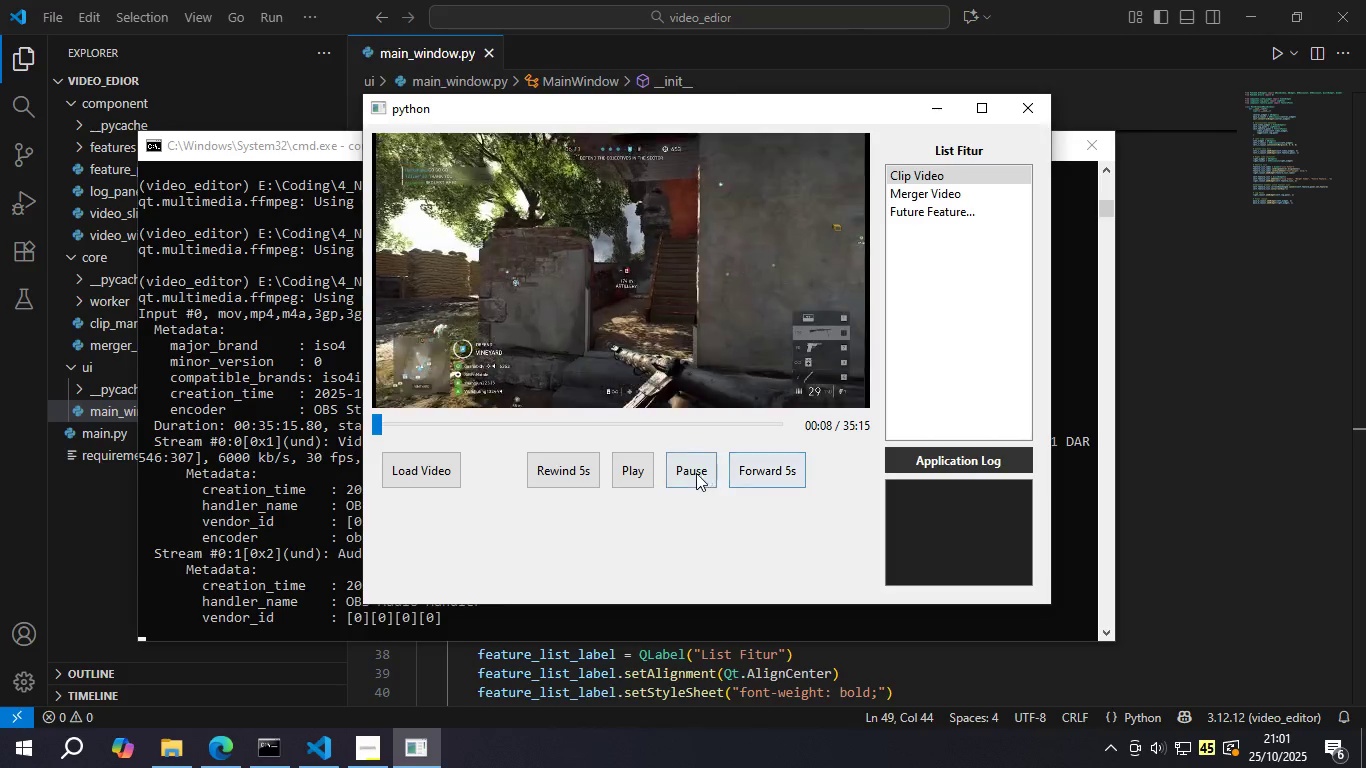 
left_click([689, 471])
 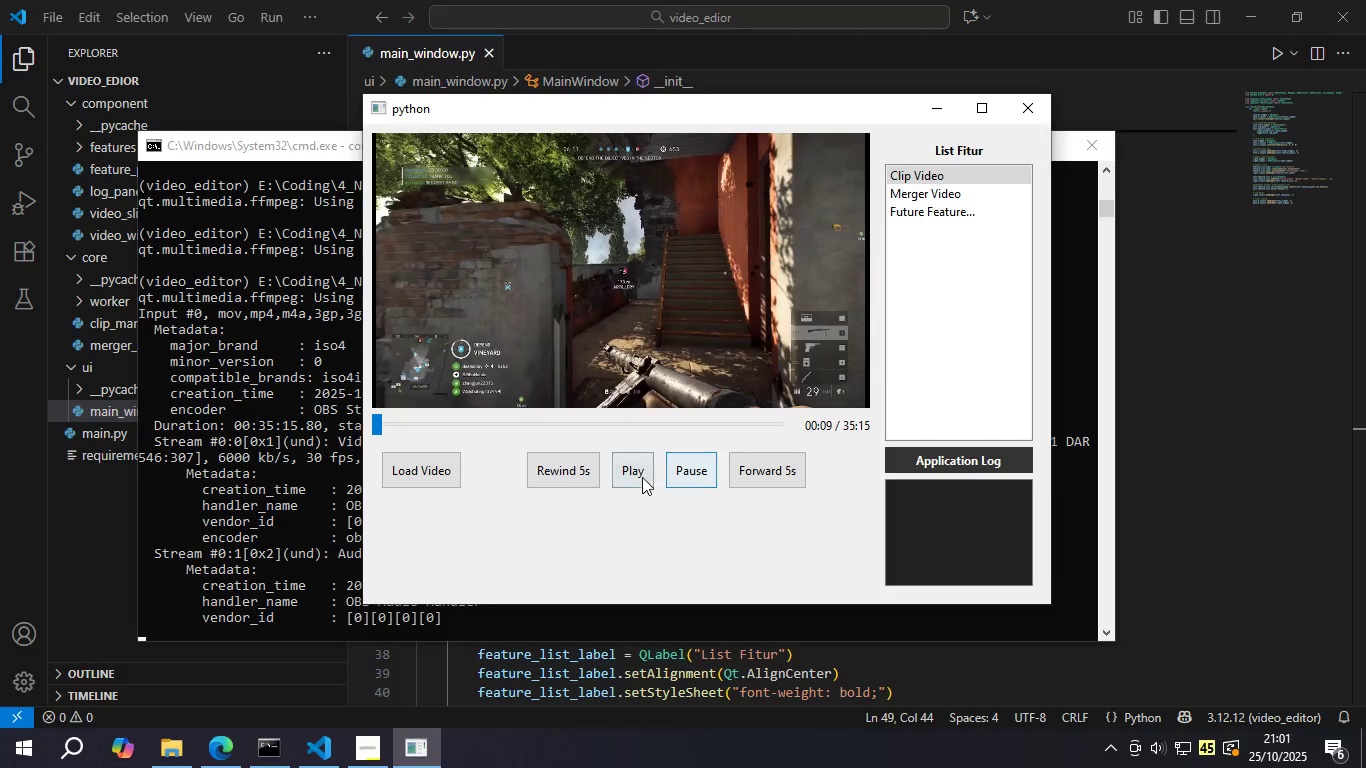 
left_click([641, 477])
 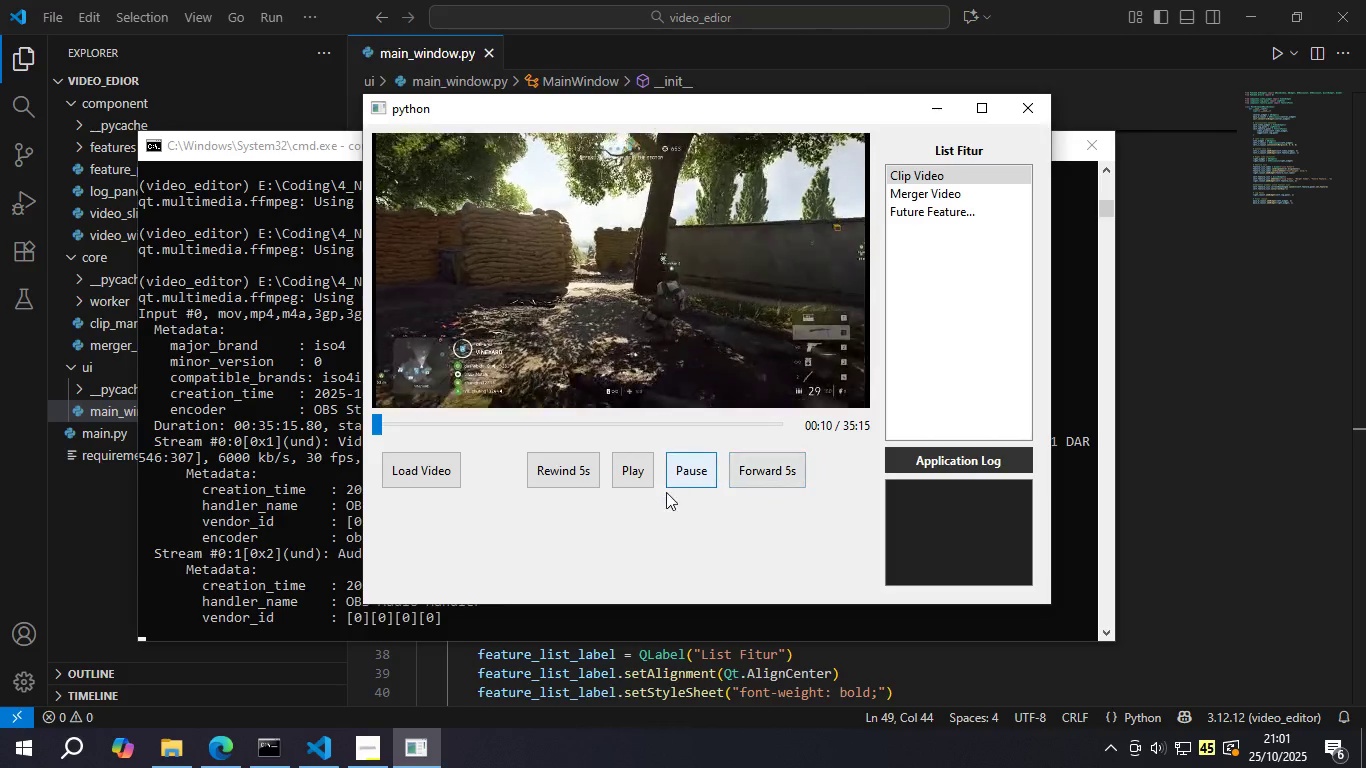 
left_click([662, 508])
 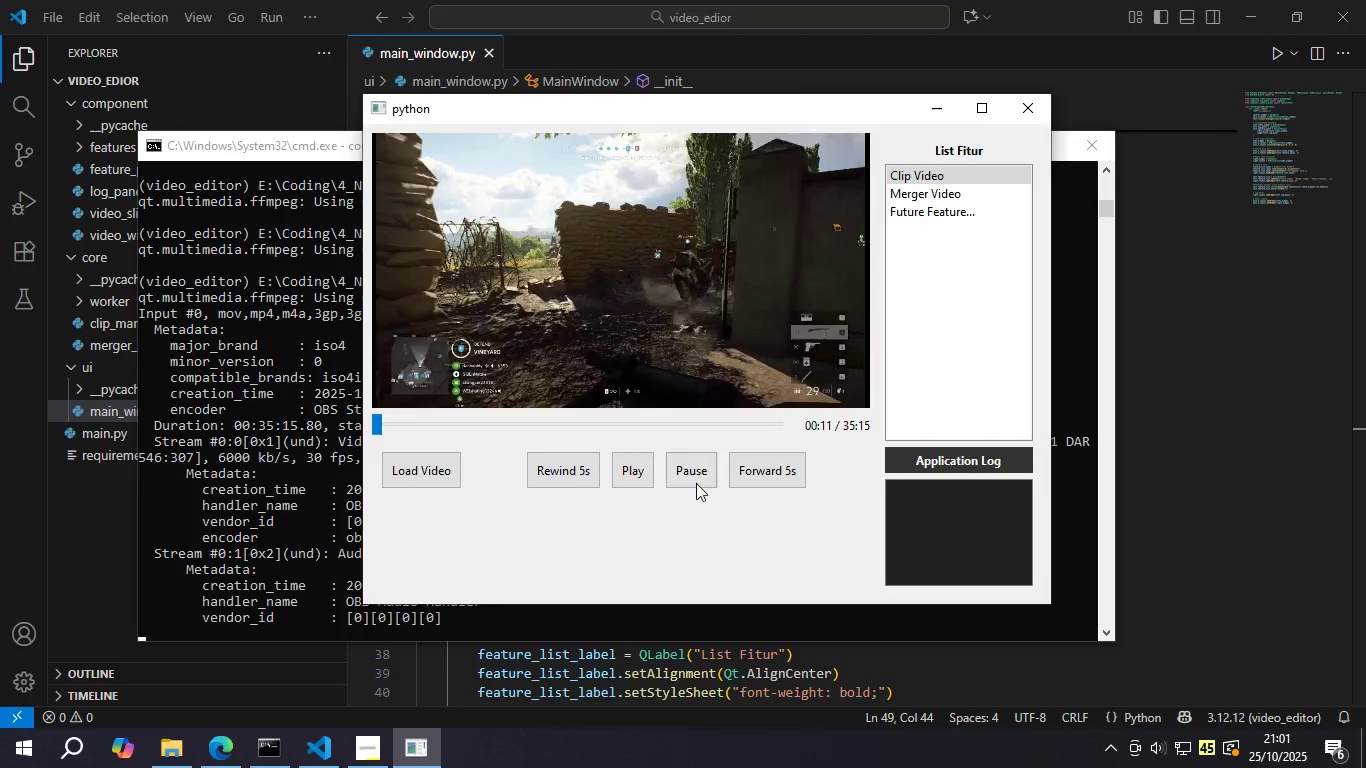 
left_click([786, 465])
 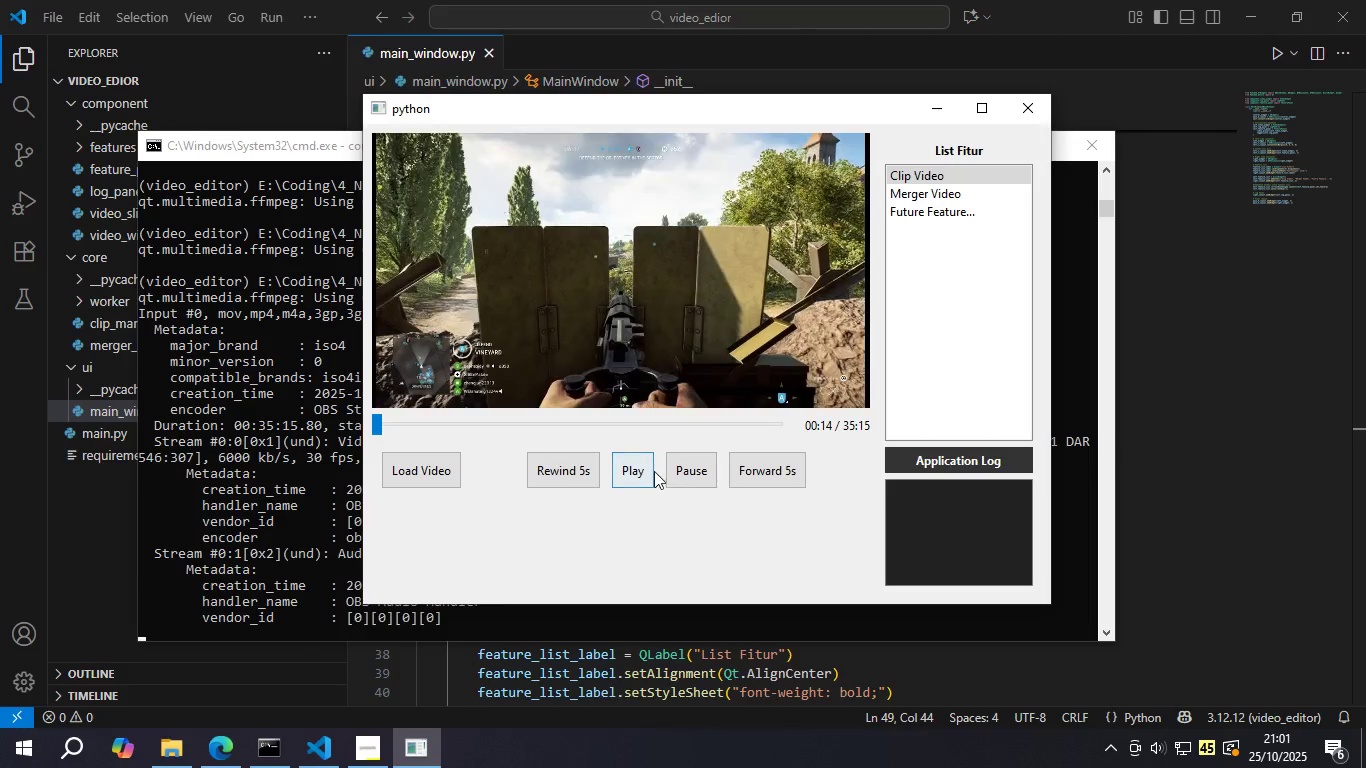 
left_click([562, 471])
 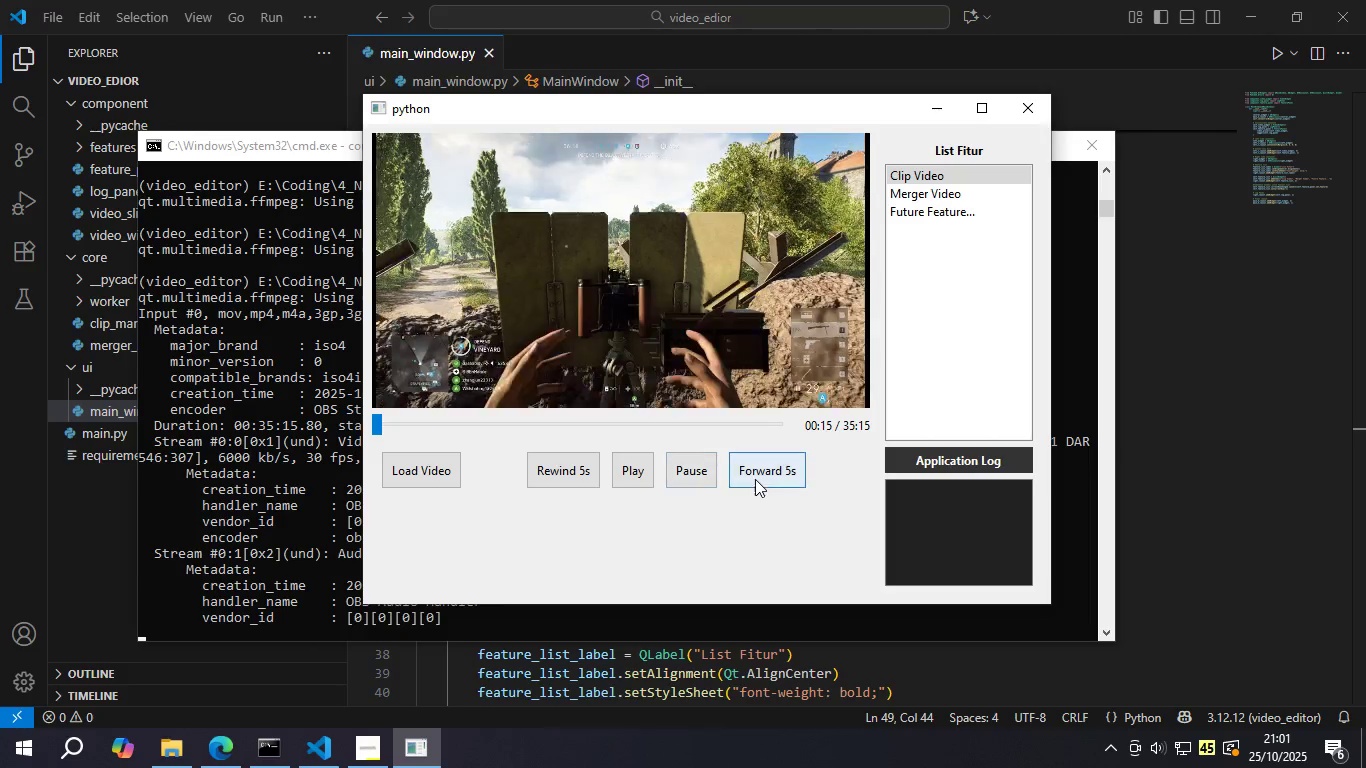 
double_click([755, 479])
 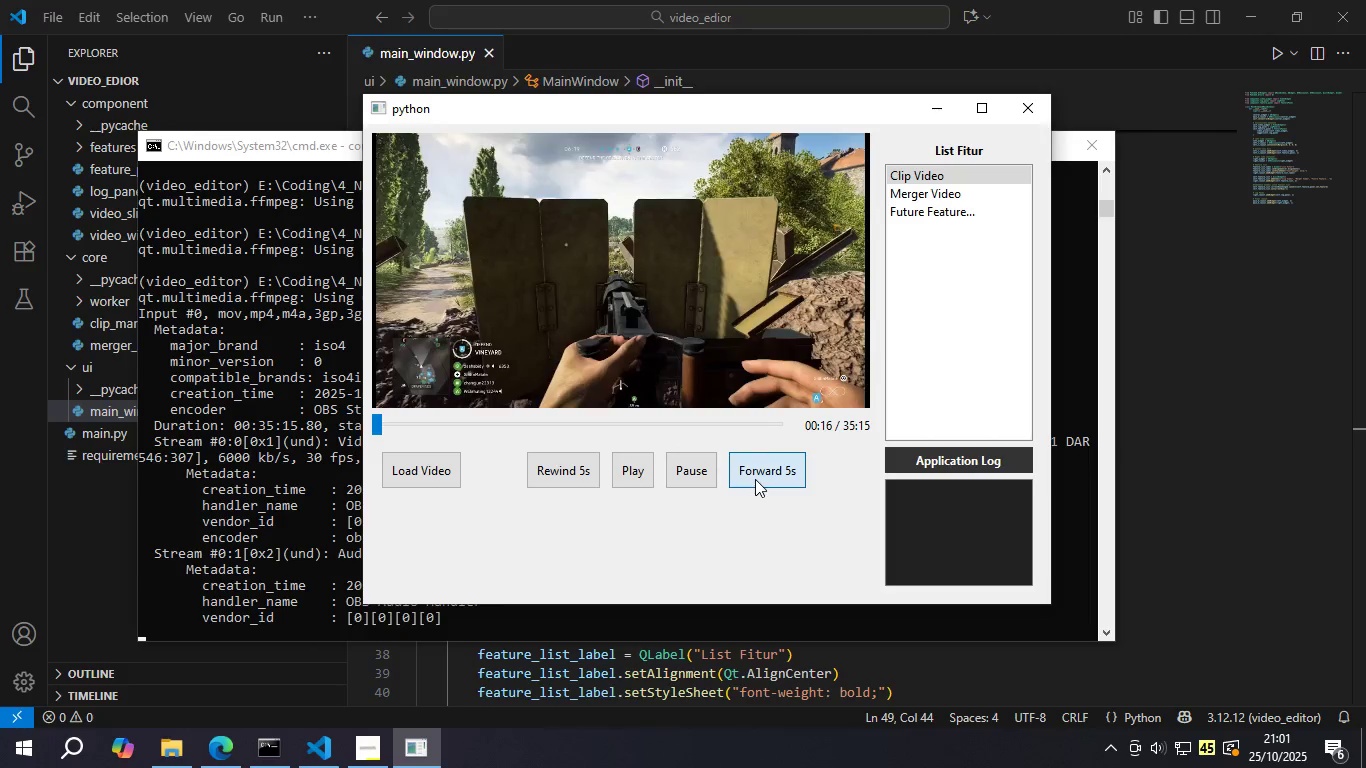 
triple_click([755, 479])
 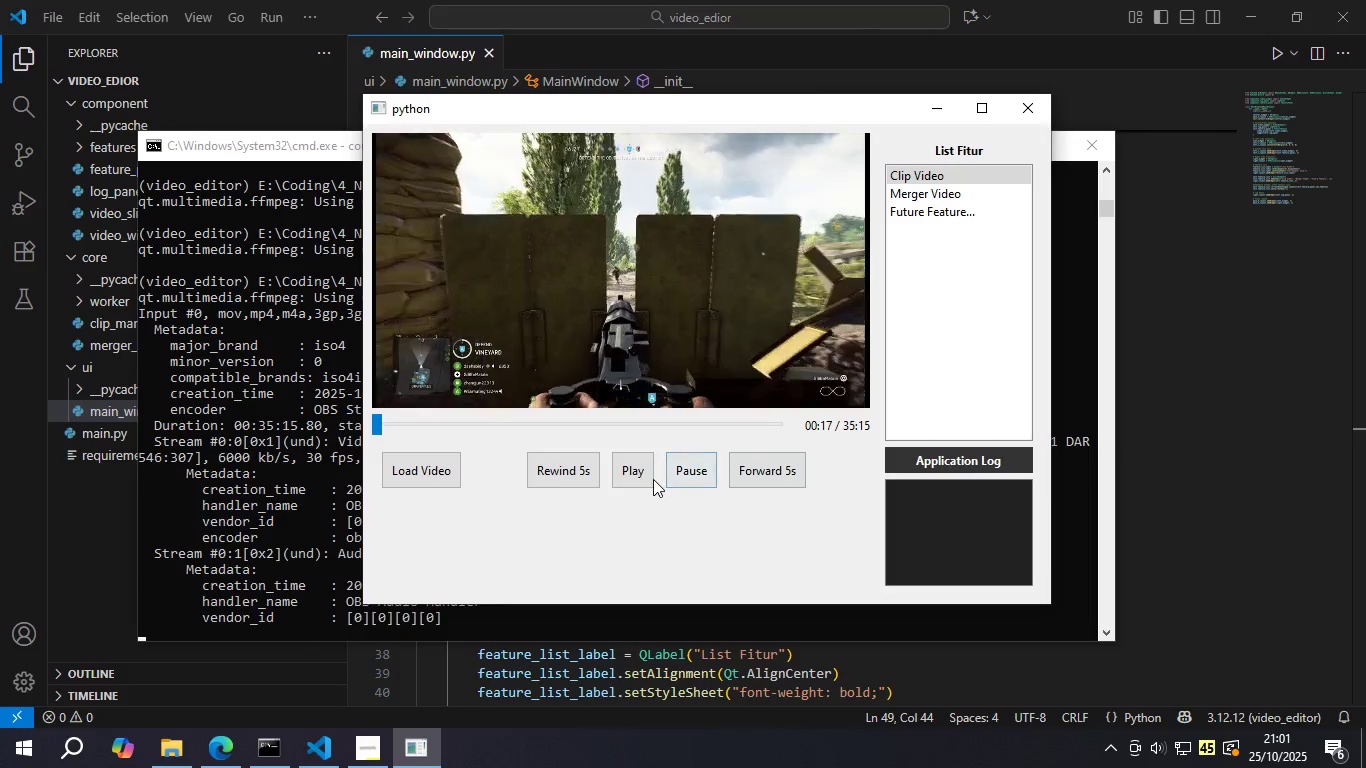 
left_click([651, 478])
 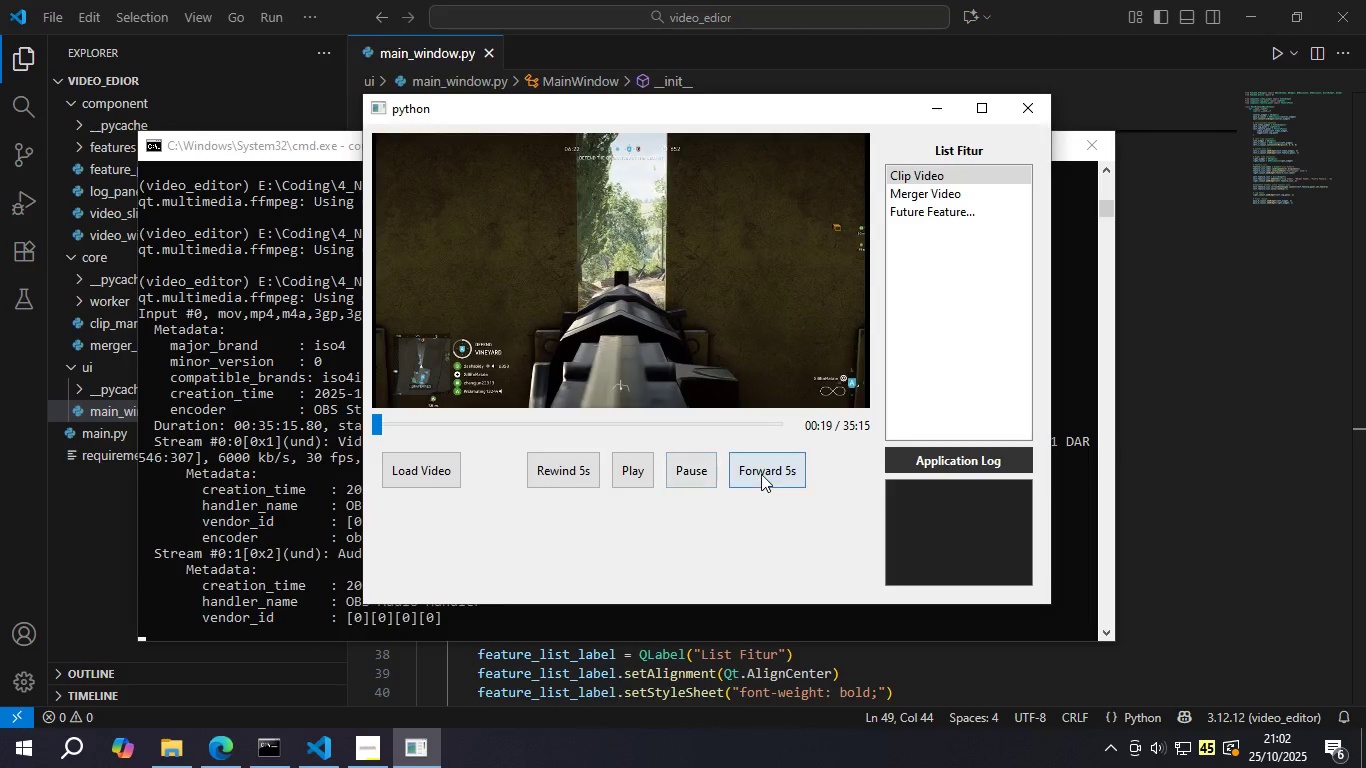 
double_click([761, 474])
 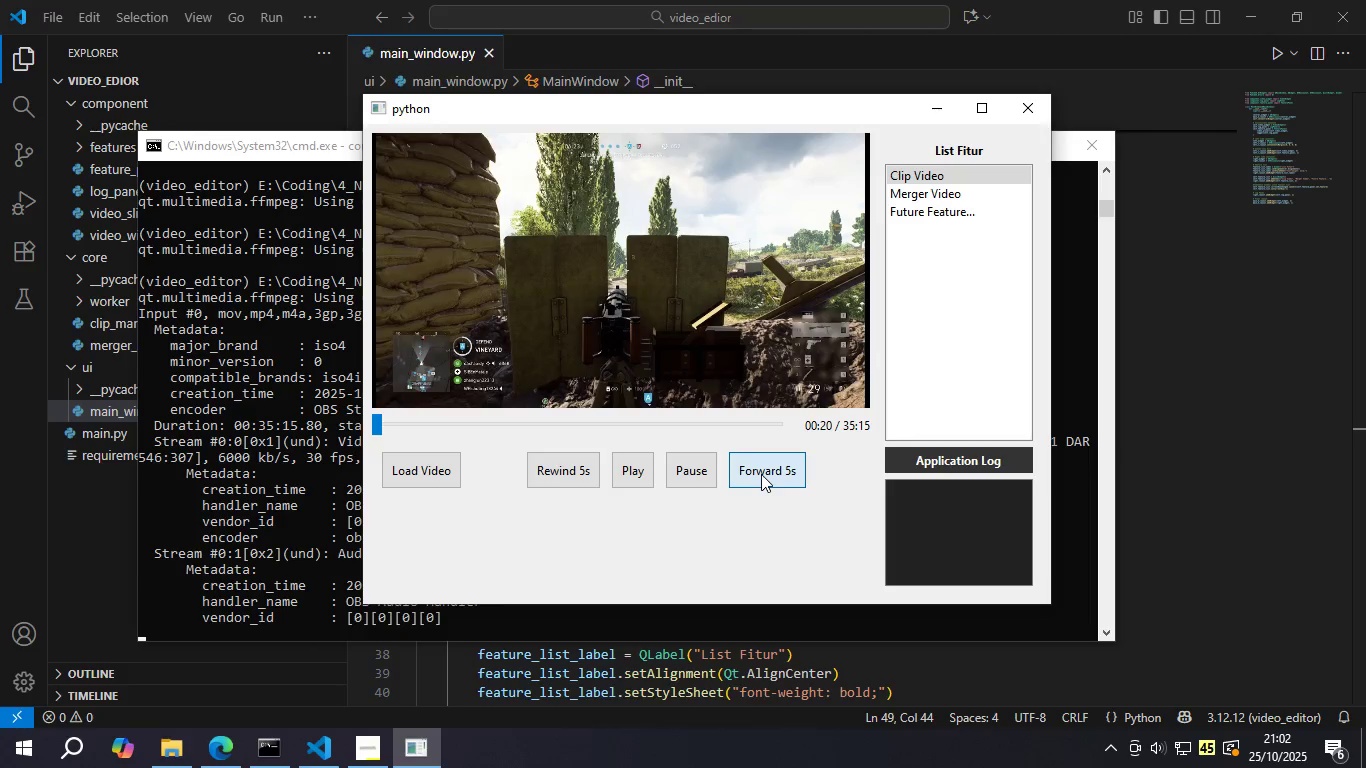 
triple_click([761, 474])
 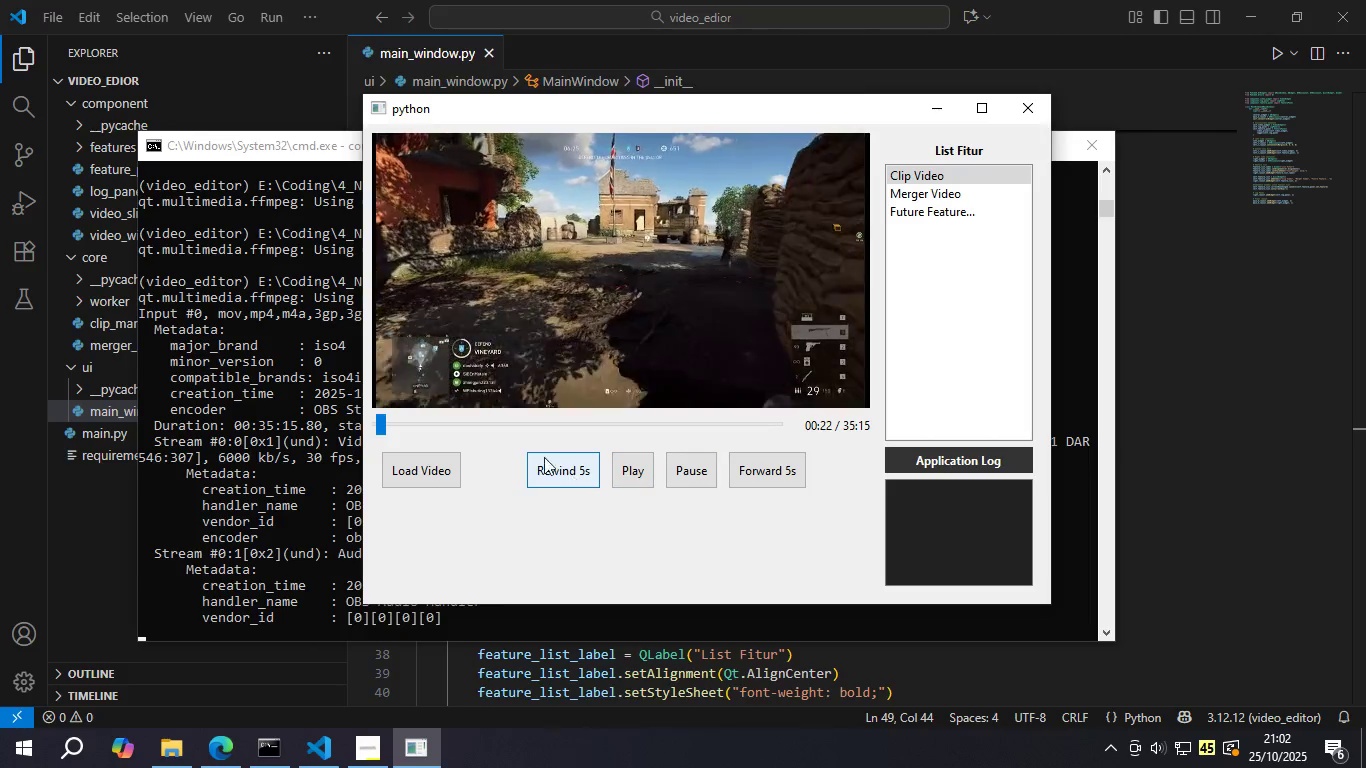 
left_click([475, 426])
 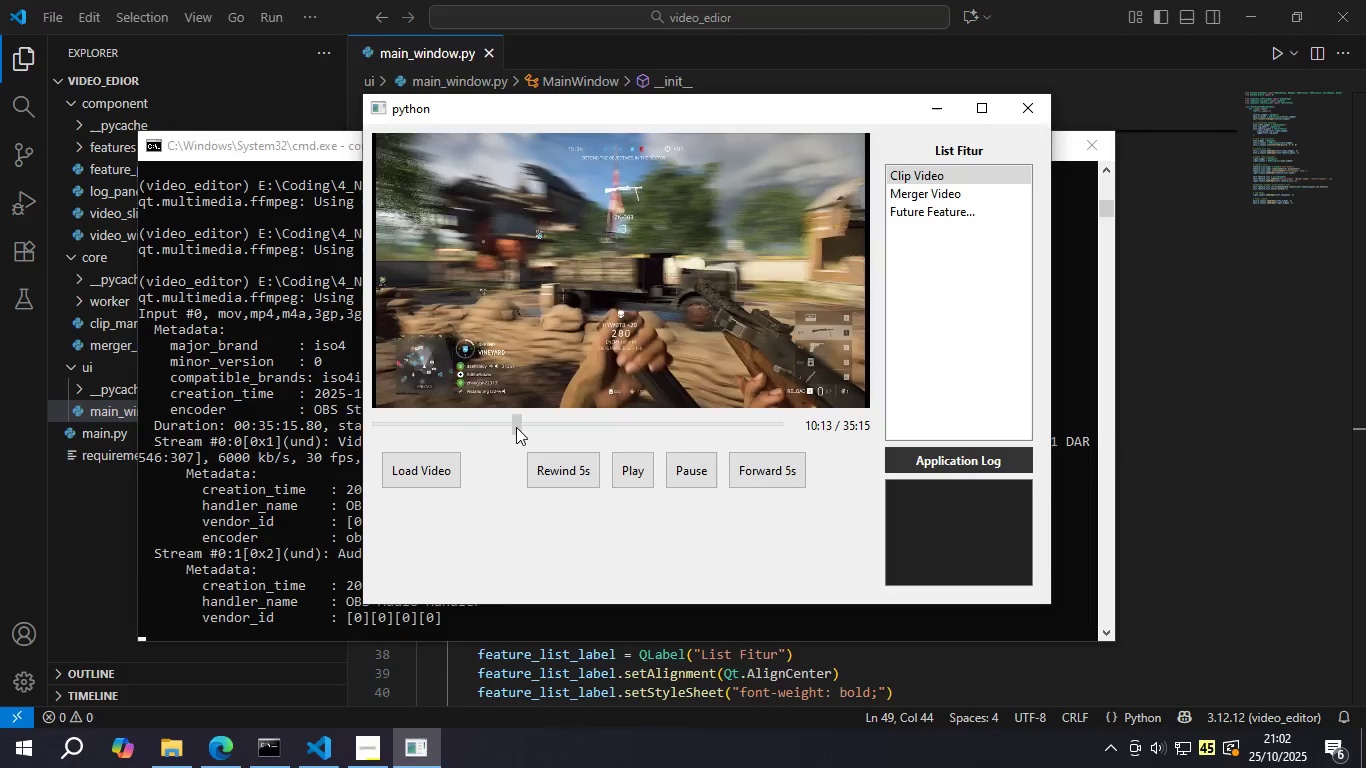 
left_click([603, 417])
 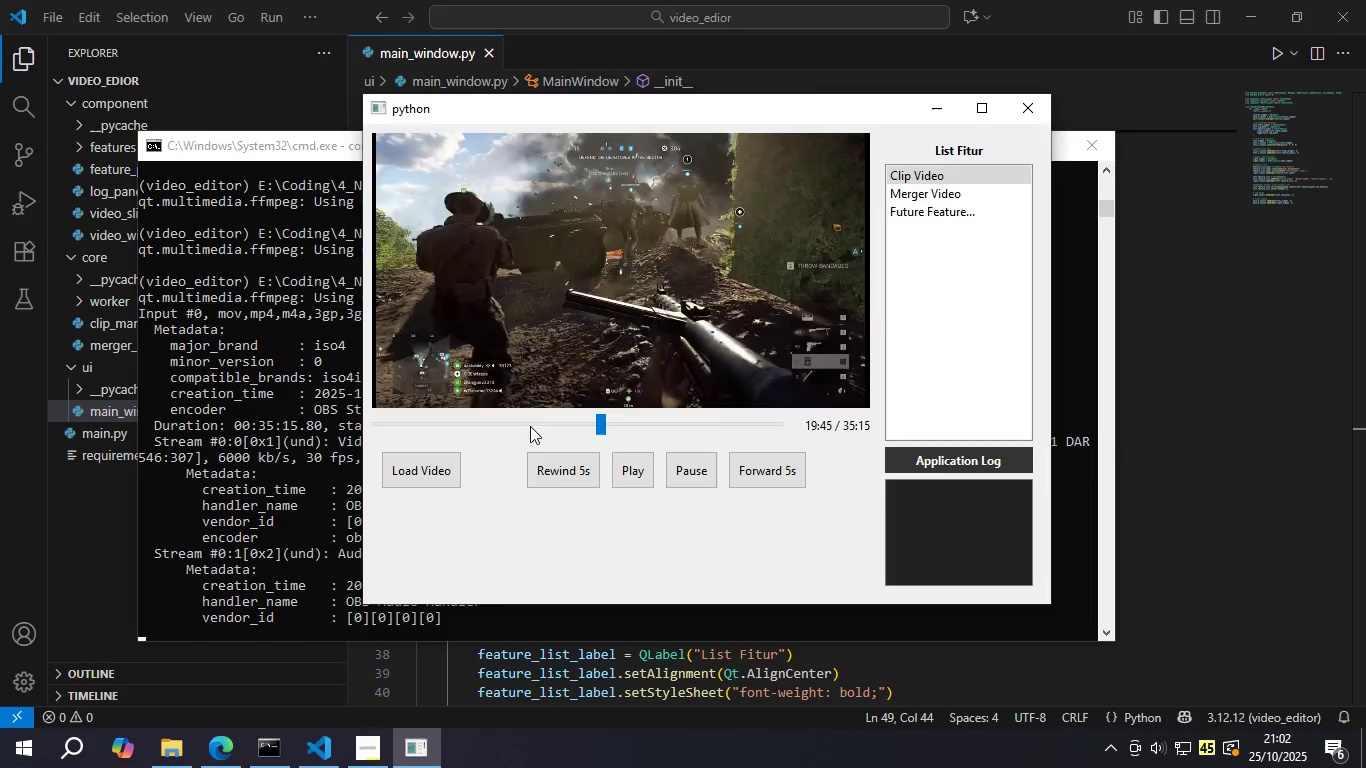 
left_click([529, 426])
 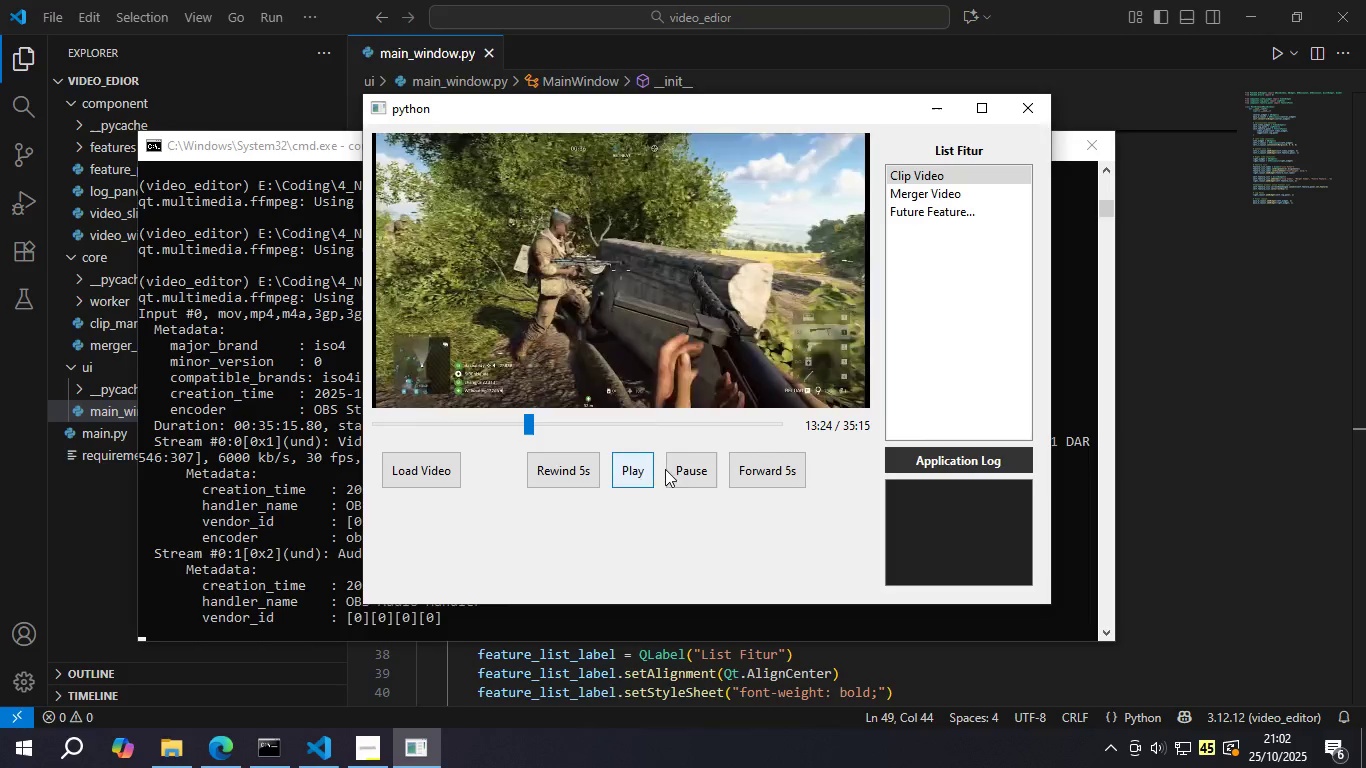 
double_click([684, 475])
 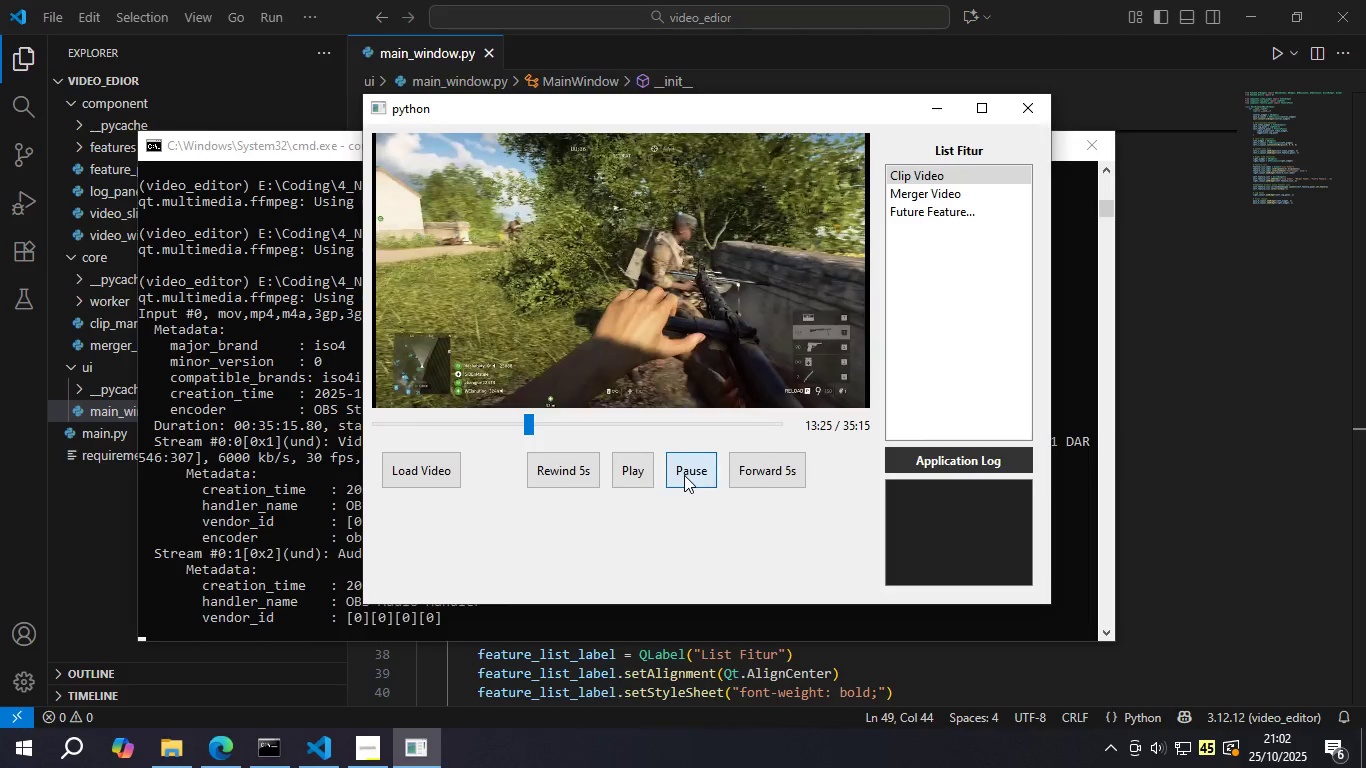 
triple_click([684, 475])
 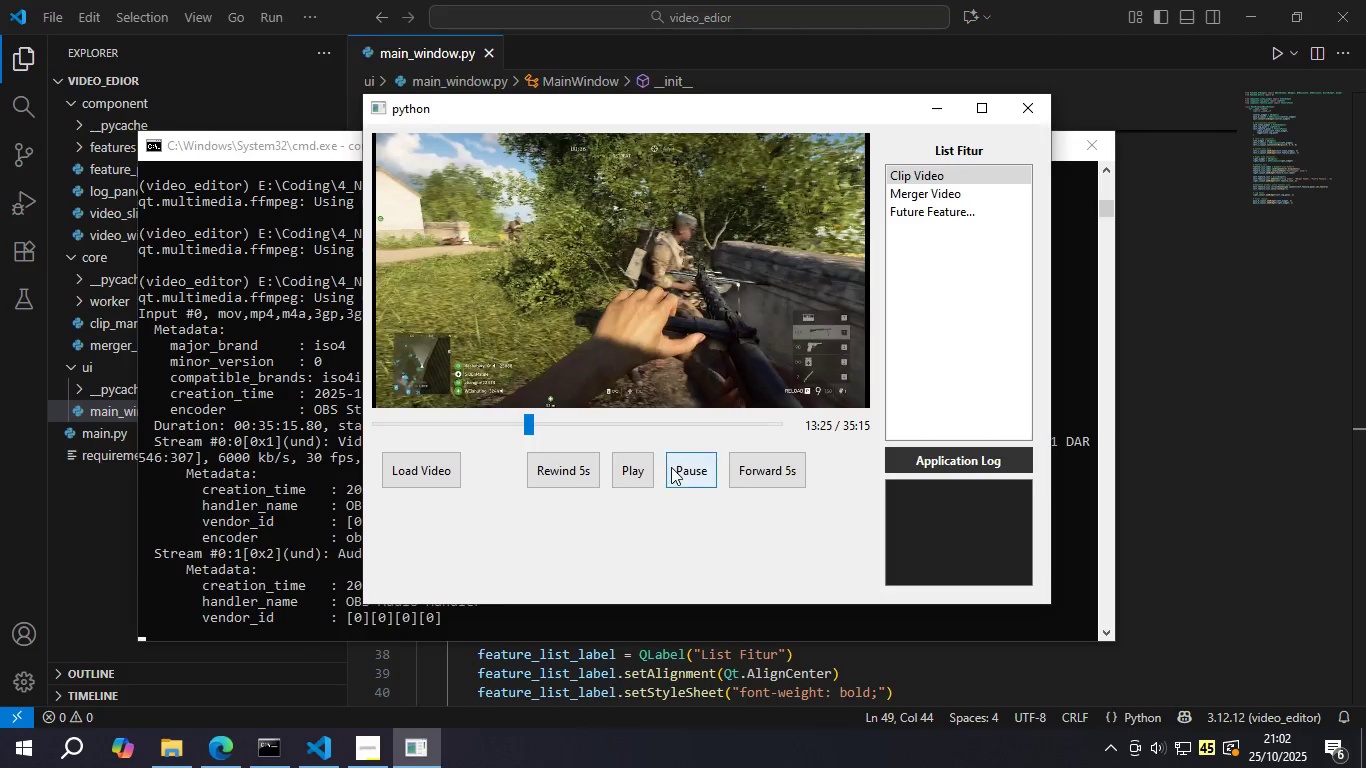 
double_click([643, 470])
 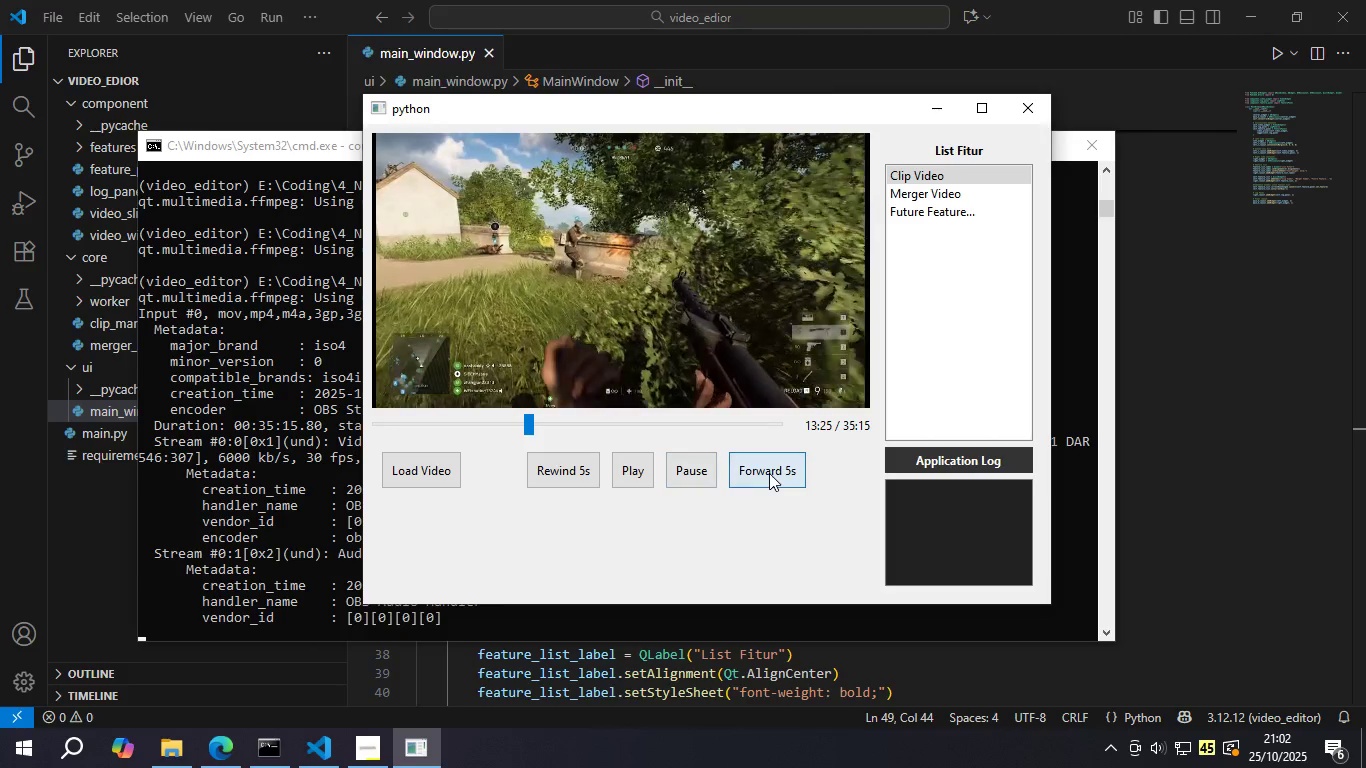 
double_click([769, 473])
 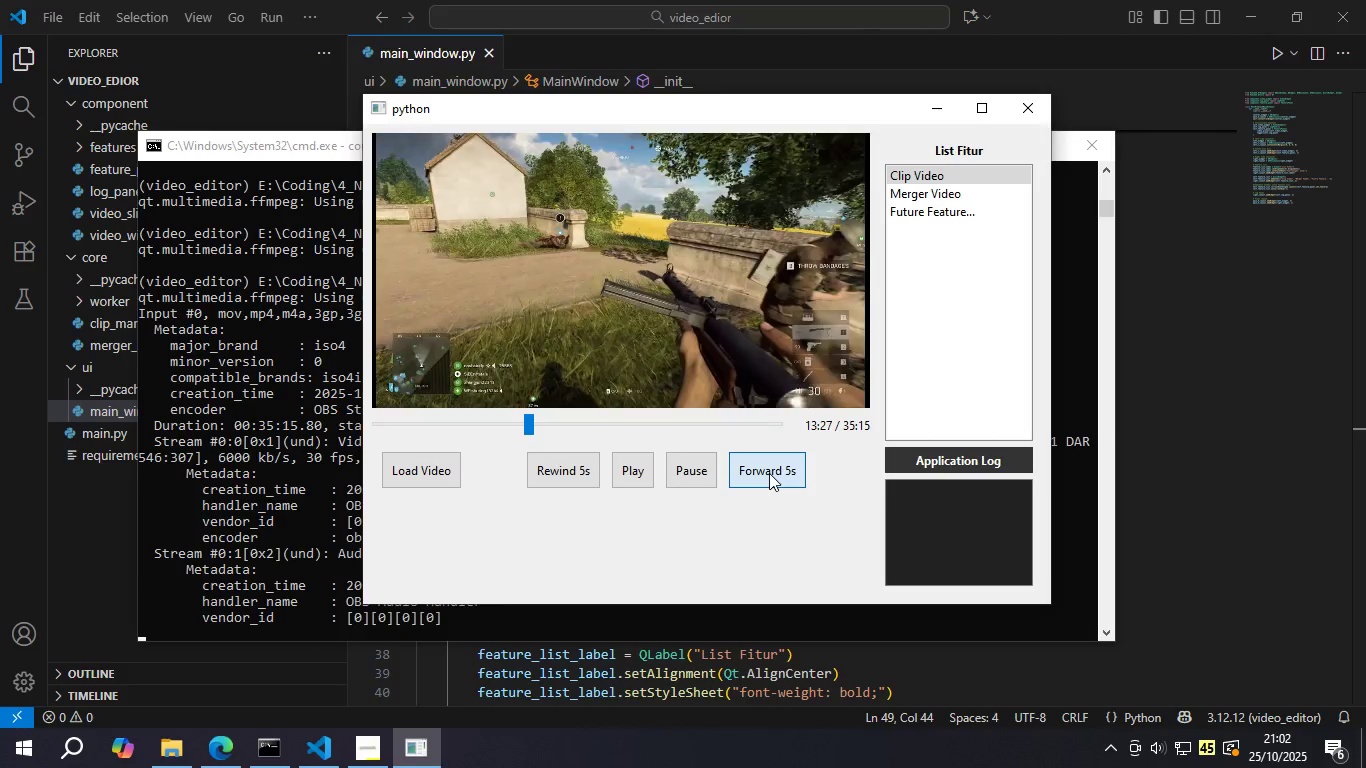 
triple_click([769, 473])
 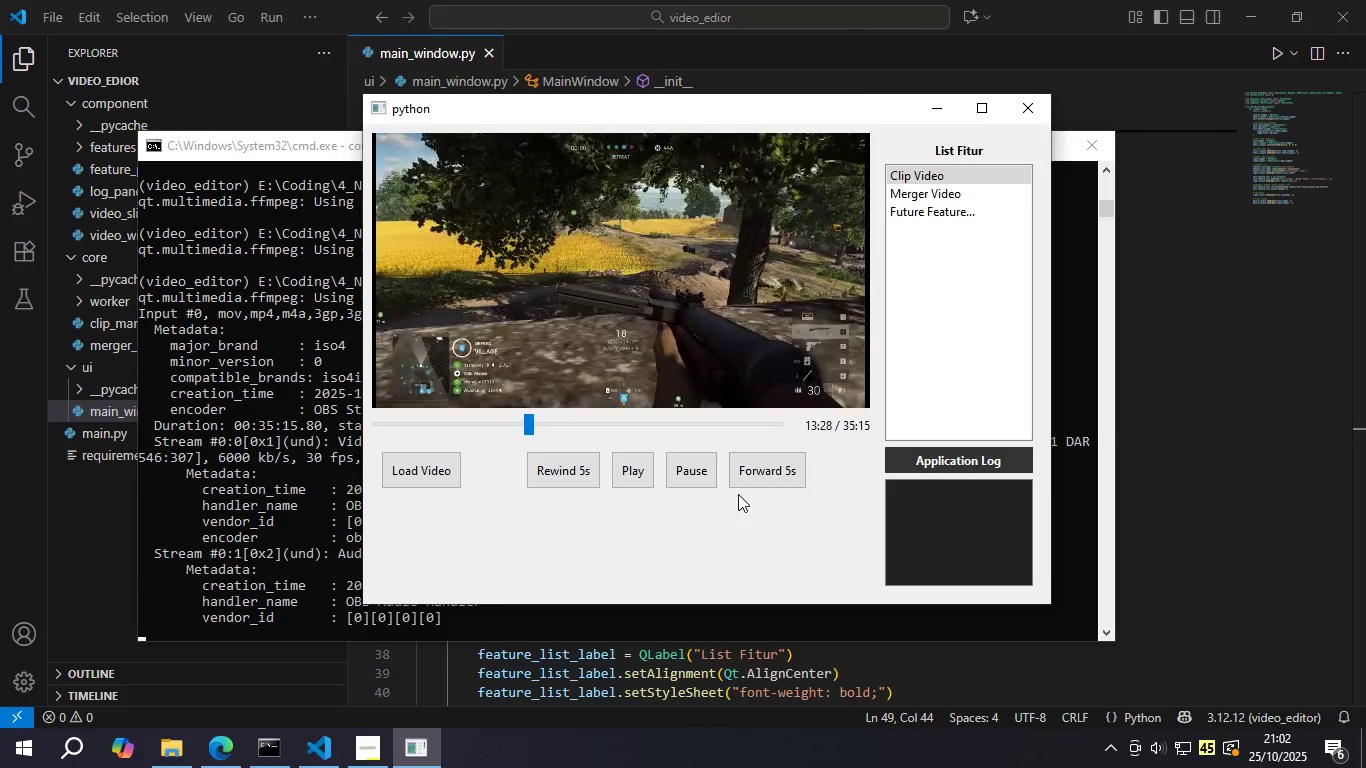 
double_click([771, 465])
 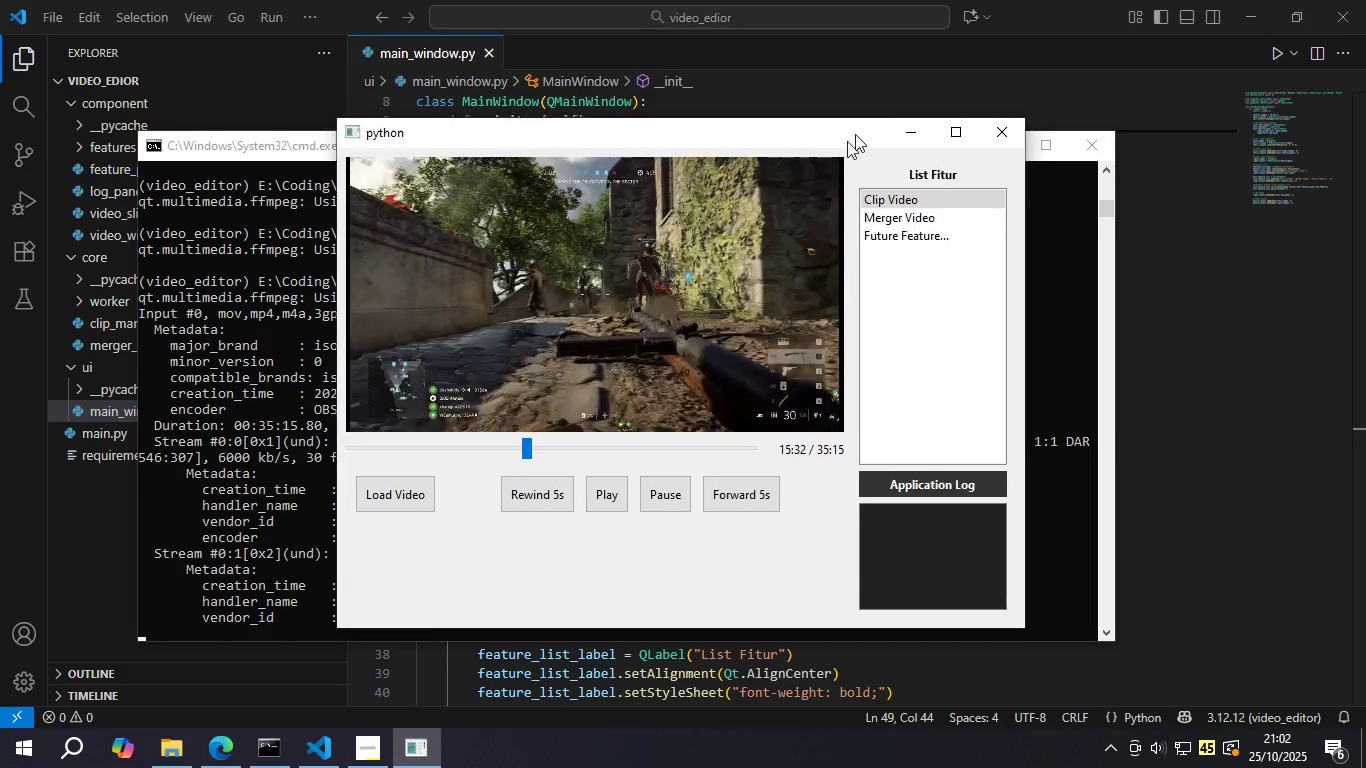 
double_click([867, 244])
 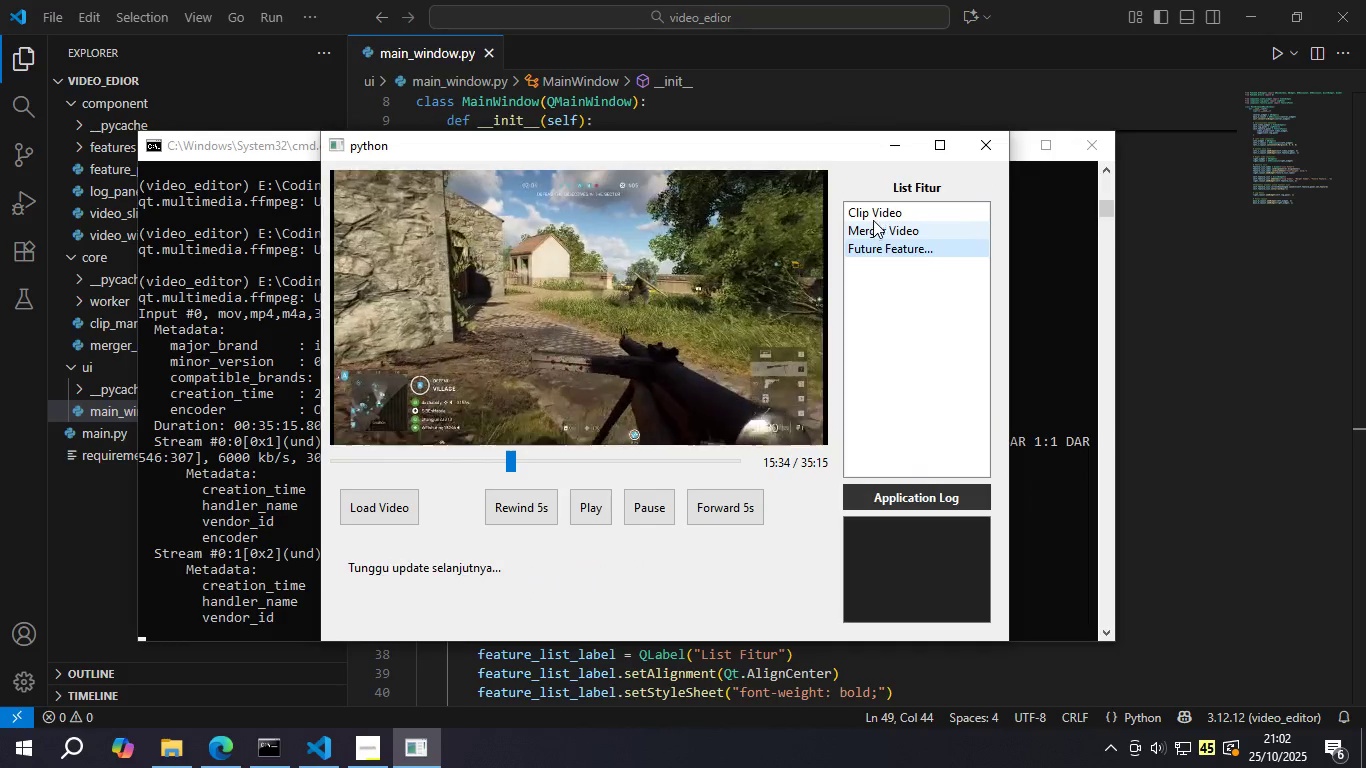 
left_click([873, 220])
 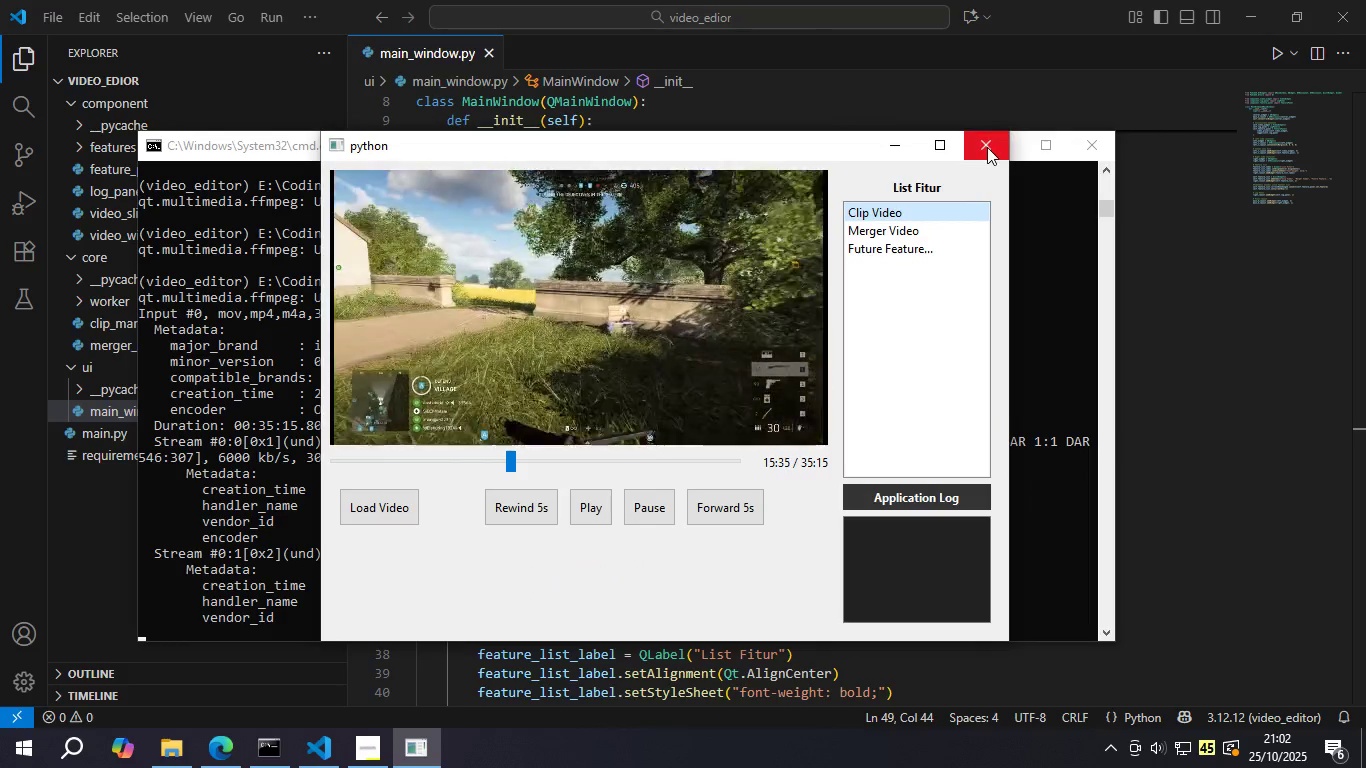 
left_click([987, 147])
 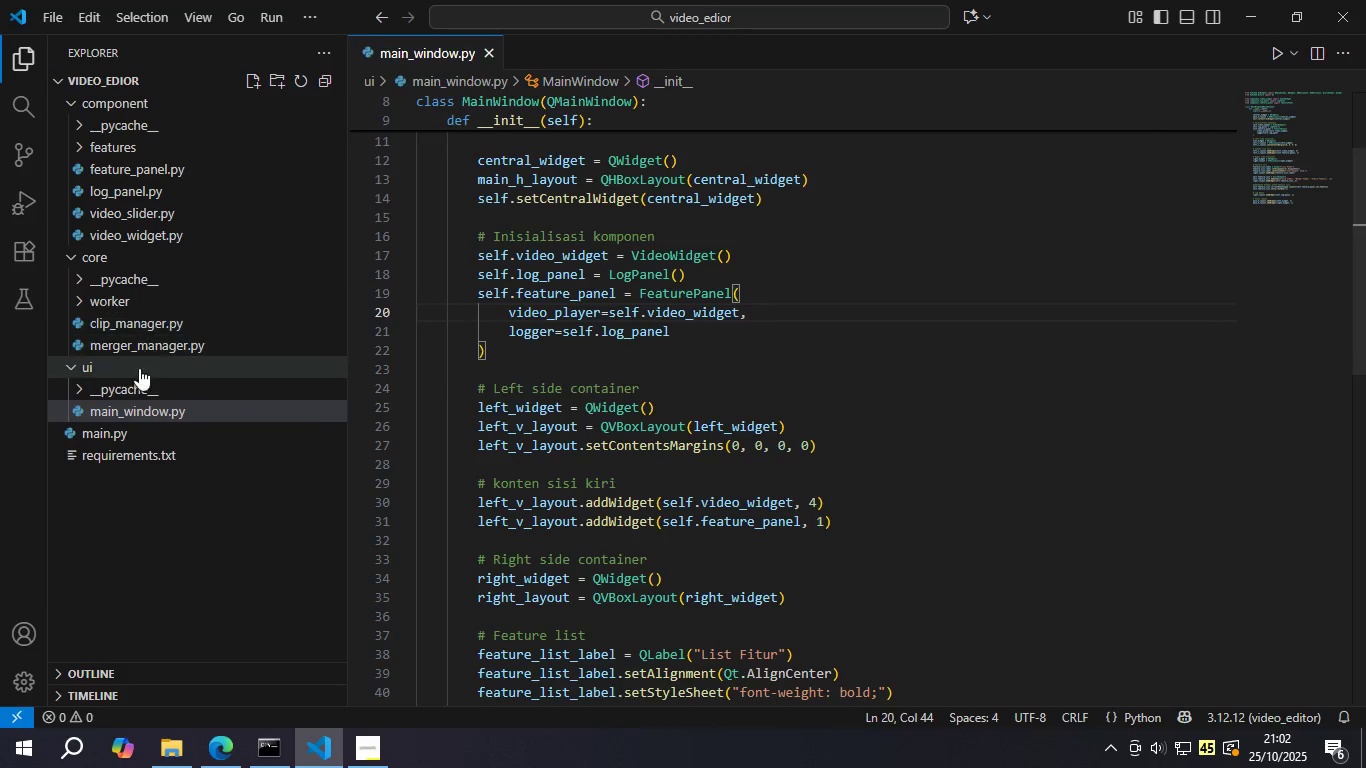 
left_click([139, 434])
 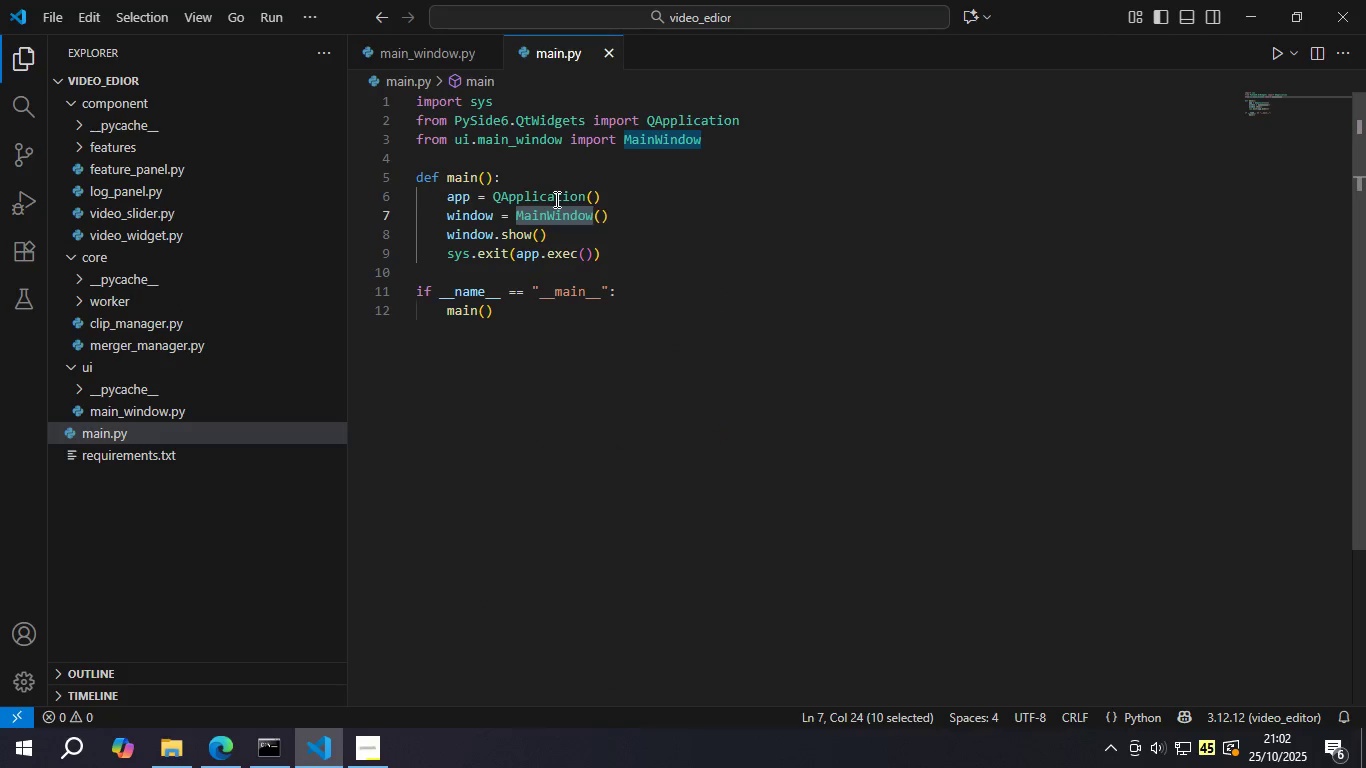 